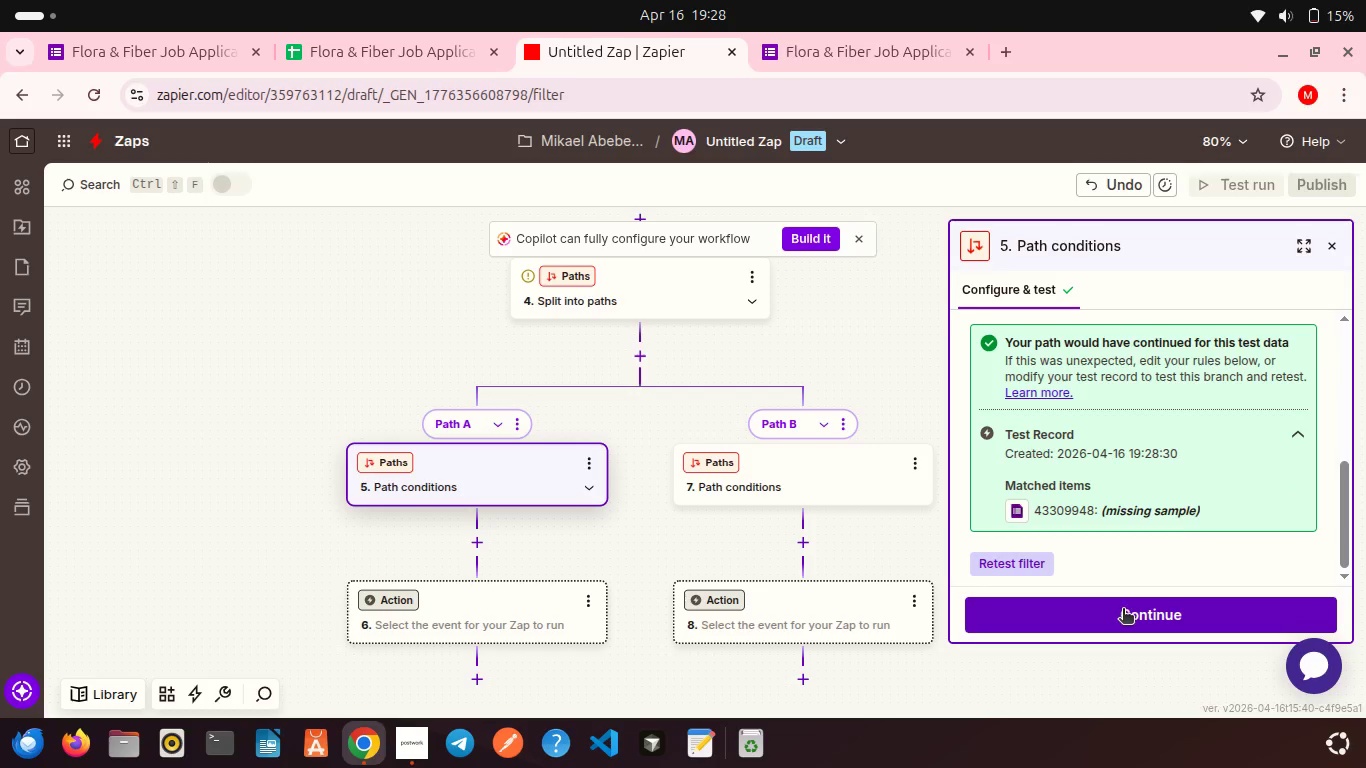 
left_click([1123, 610])
 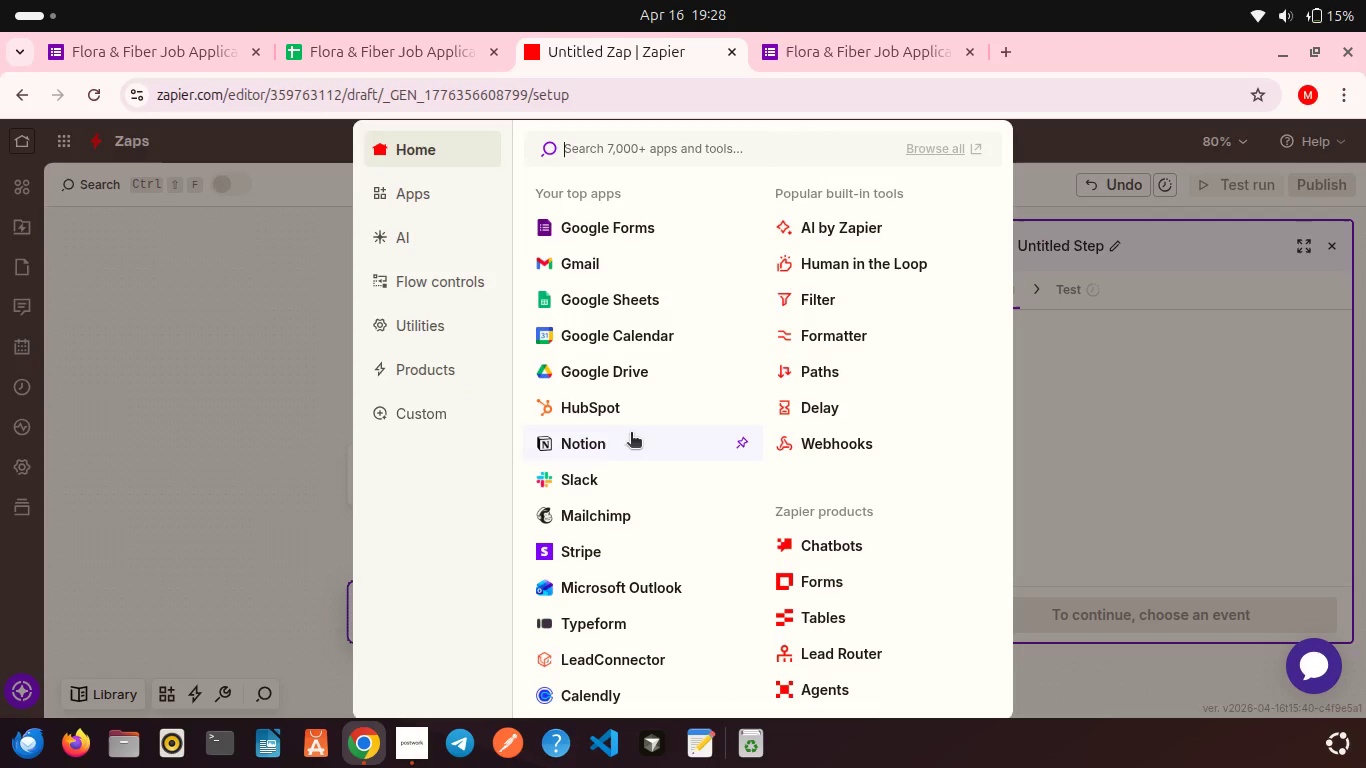 
wait(5.79)
 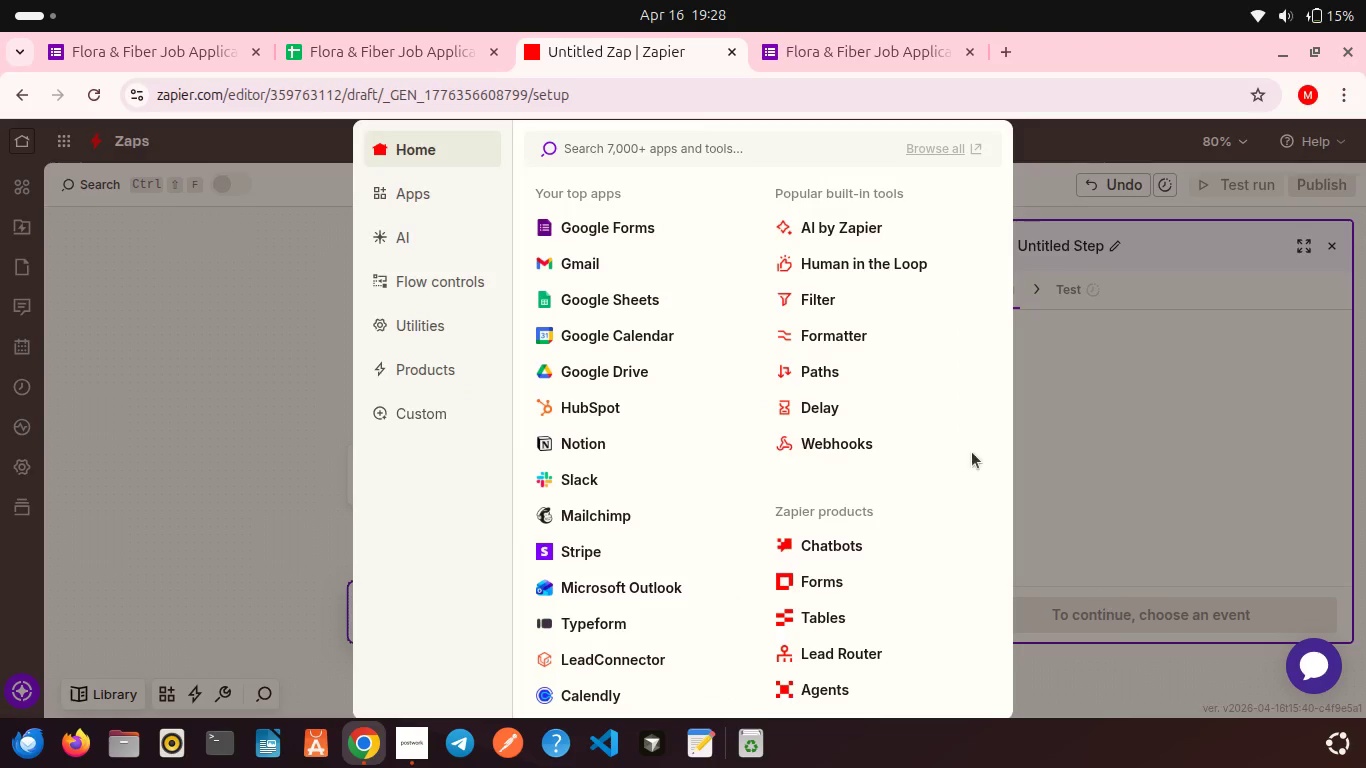 
left_click([566, 263])
 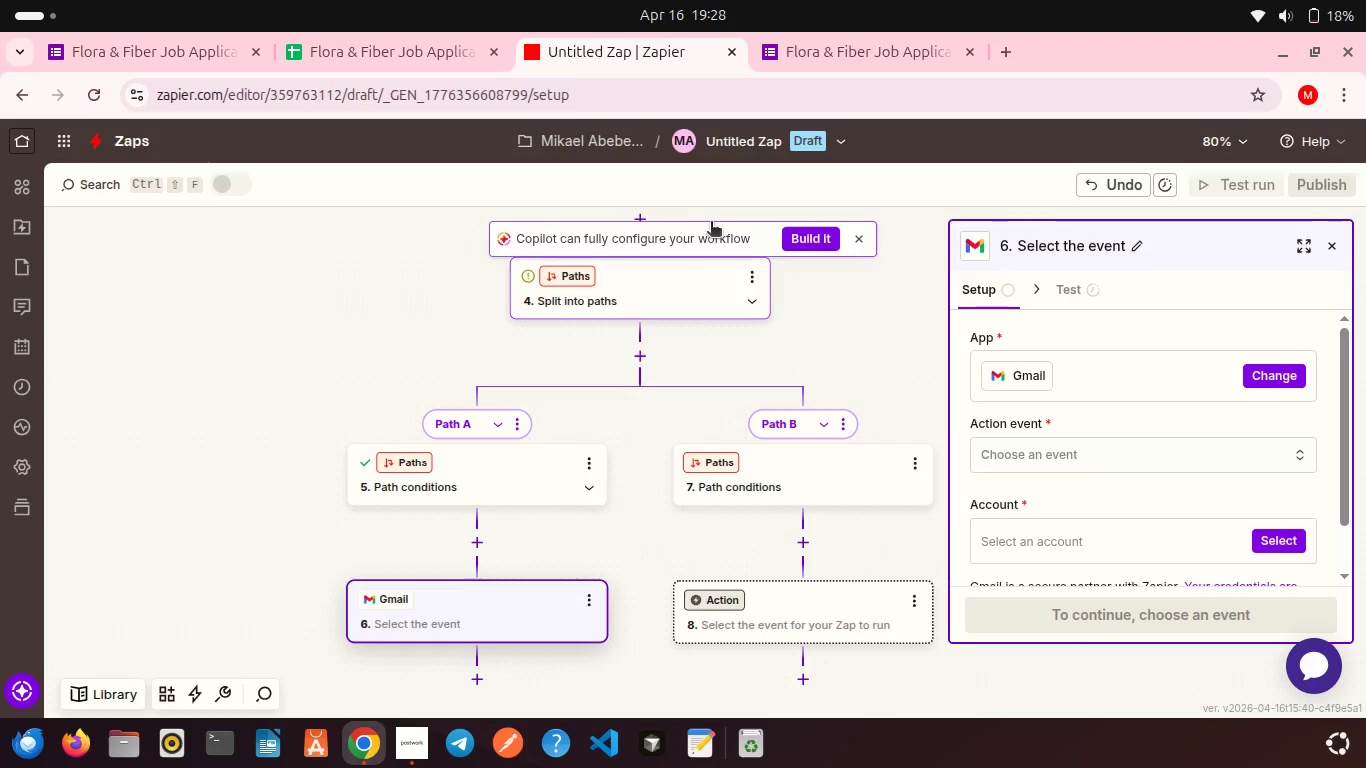 
wait(5.45)
 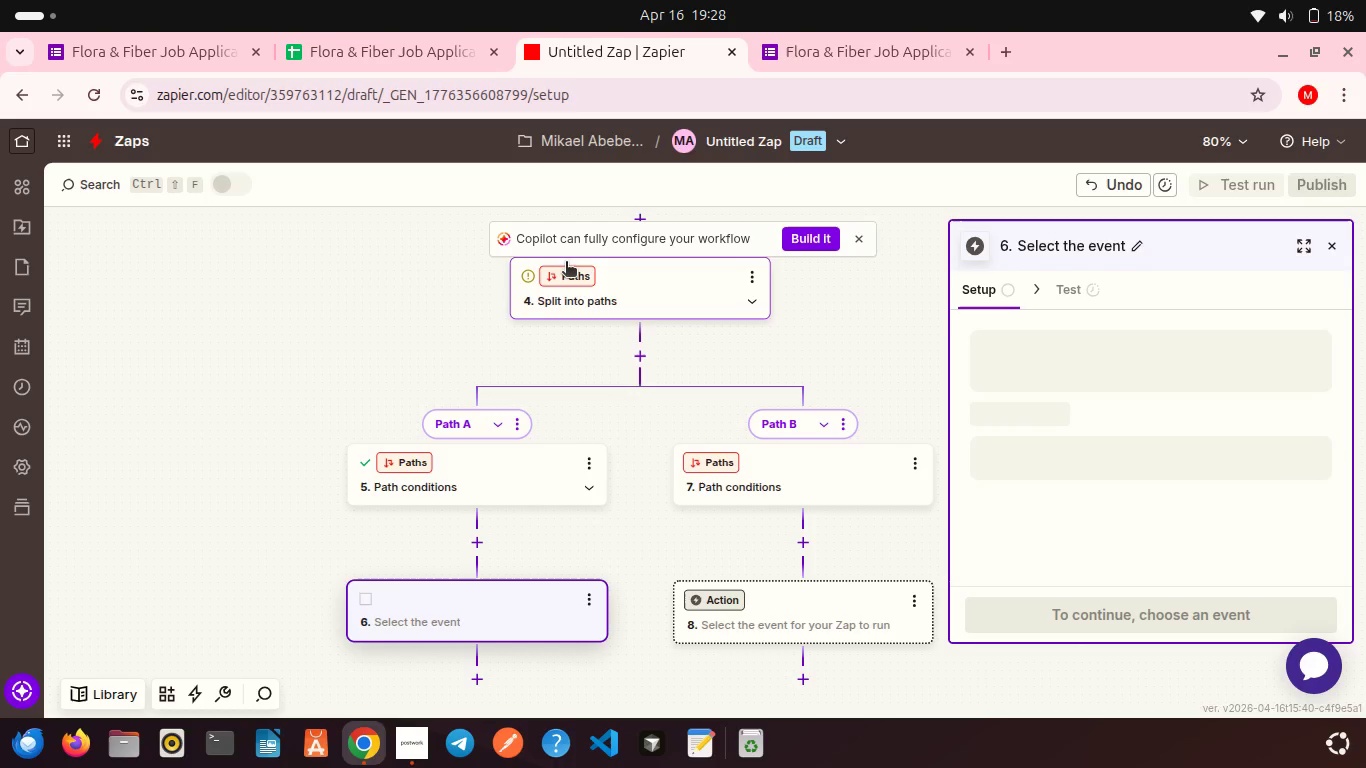 
left_click([1040, 459])
 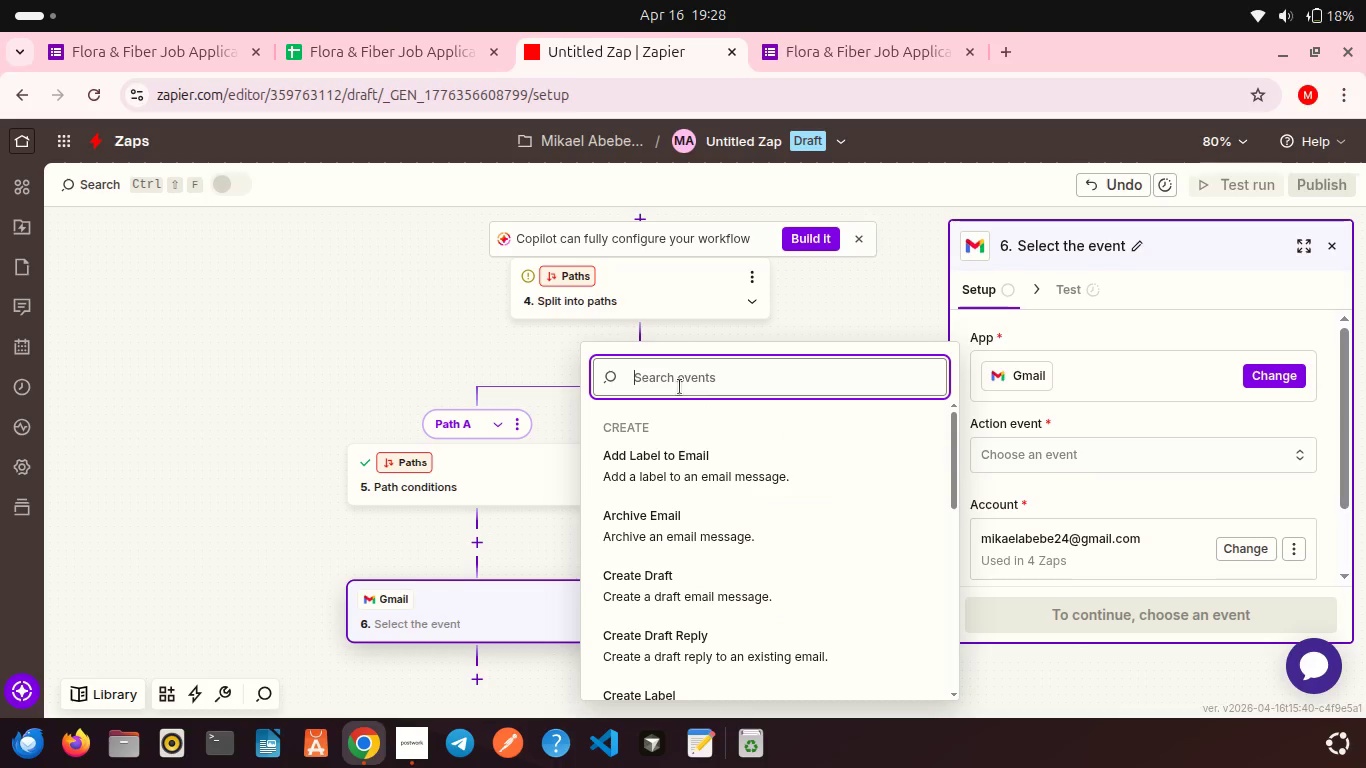 
left_click([677, 387])
 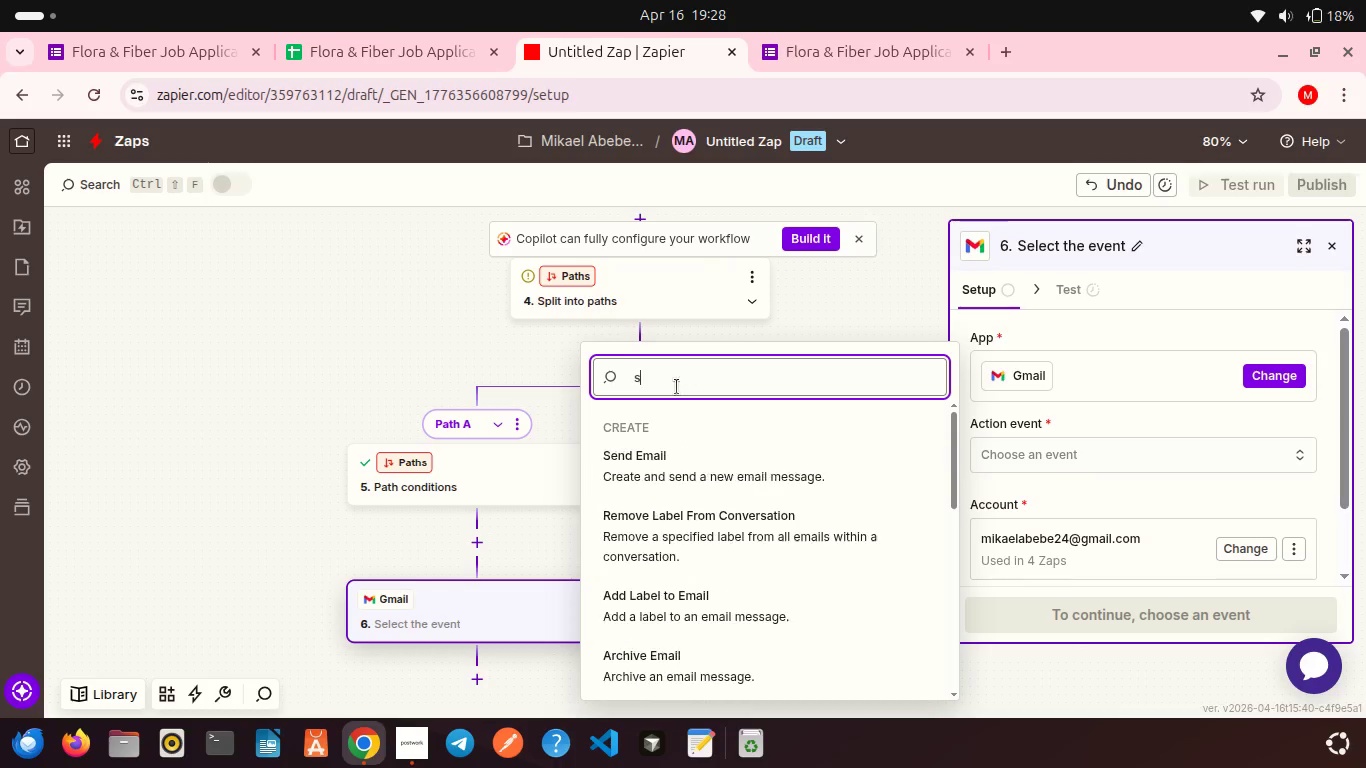 
type(send )
 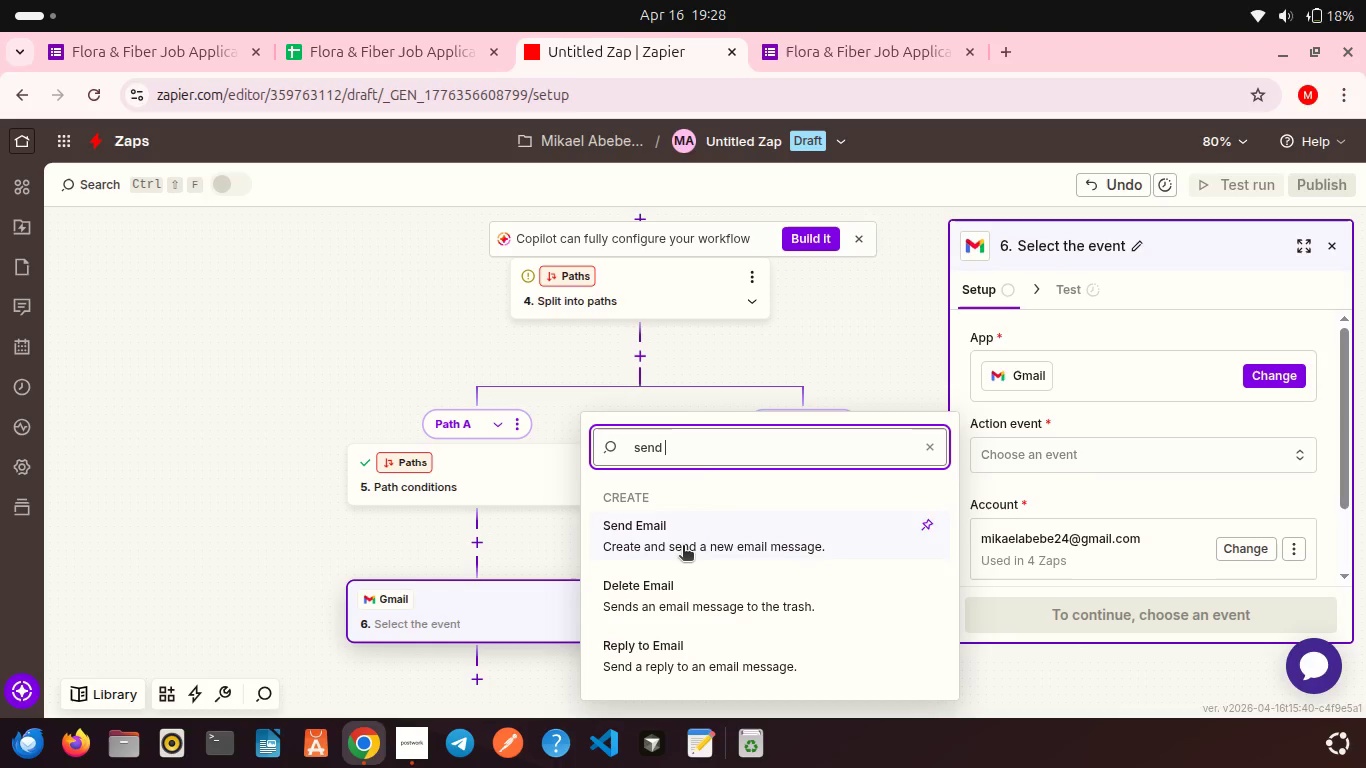 
left_click([683, 547])
 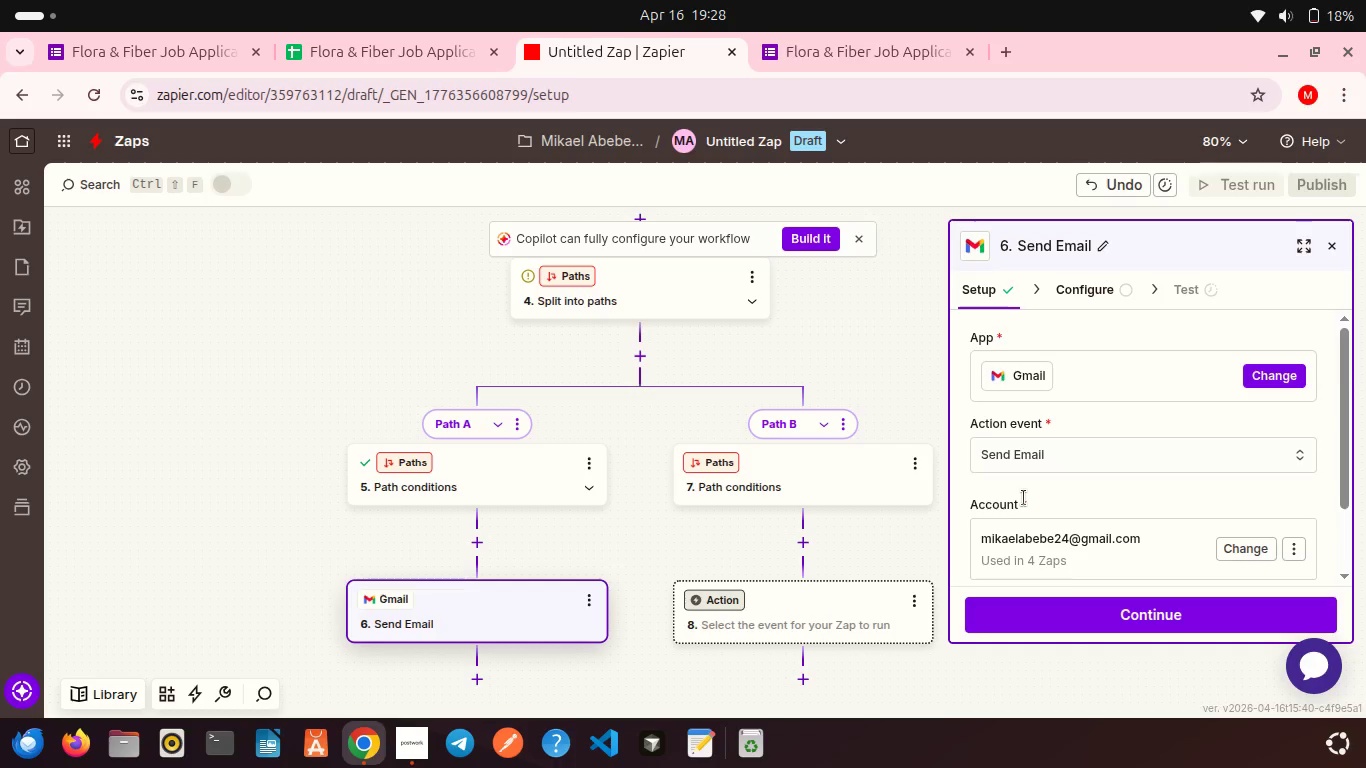 
scroll: coordinate [1024, 498], scroll_direction: down, amount: 4.0
 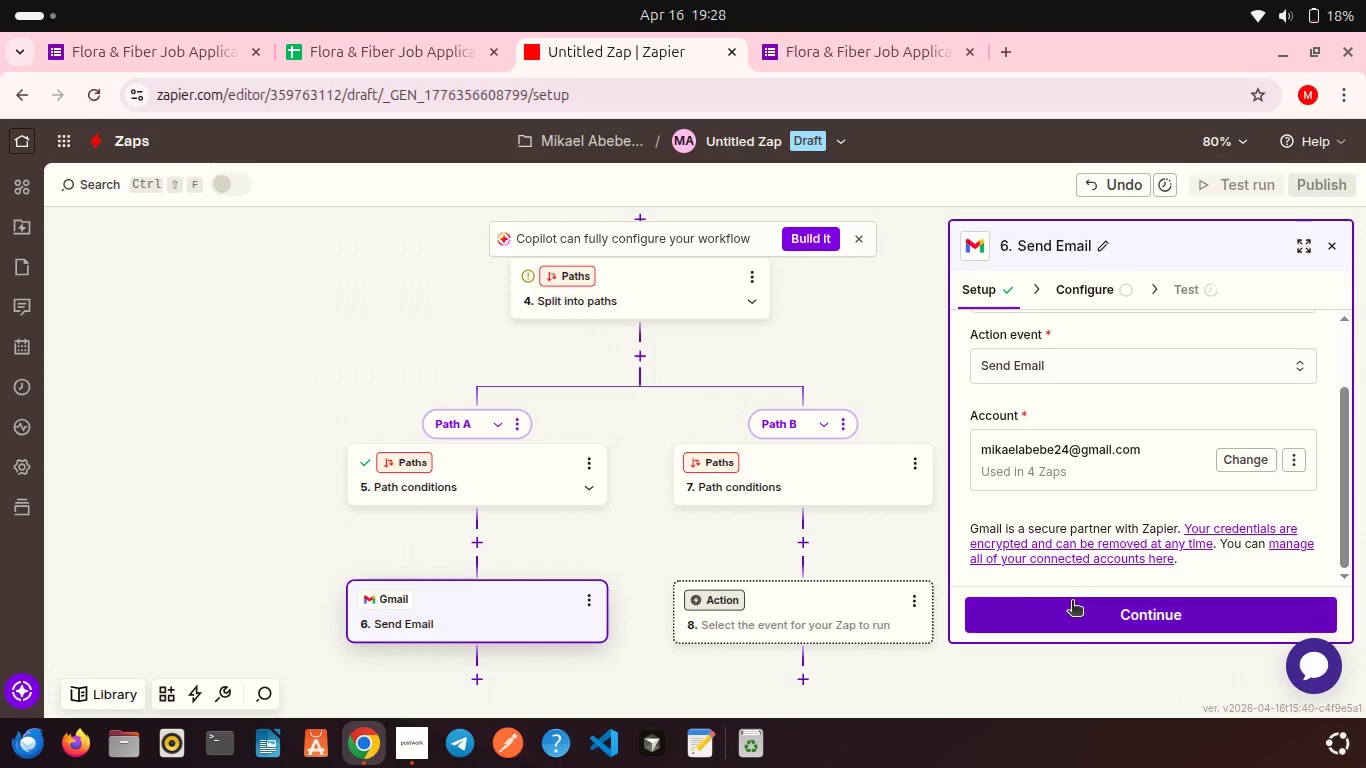 
left_click([1072, 602])
 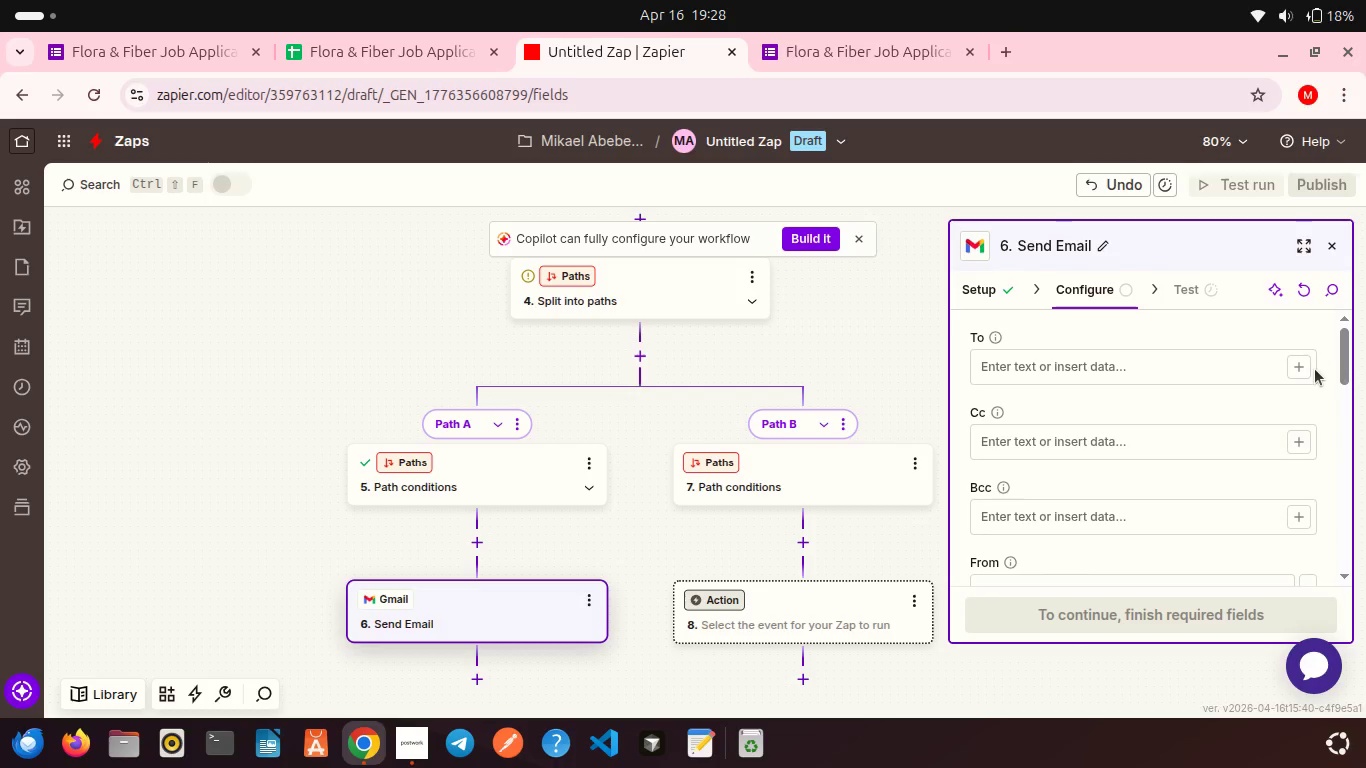 
left_click([1302, 365])
 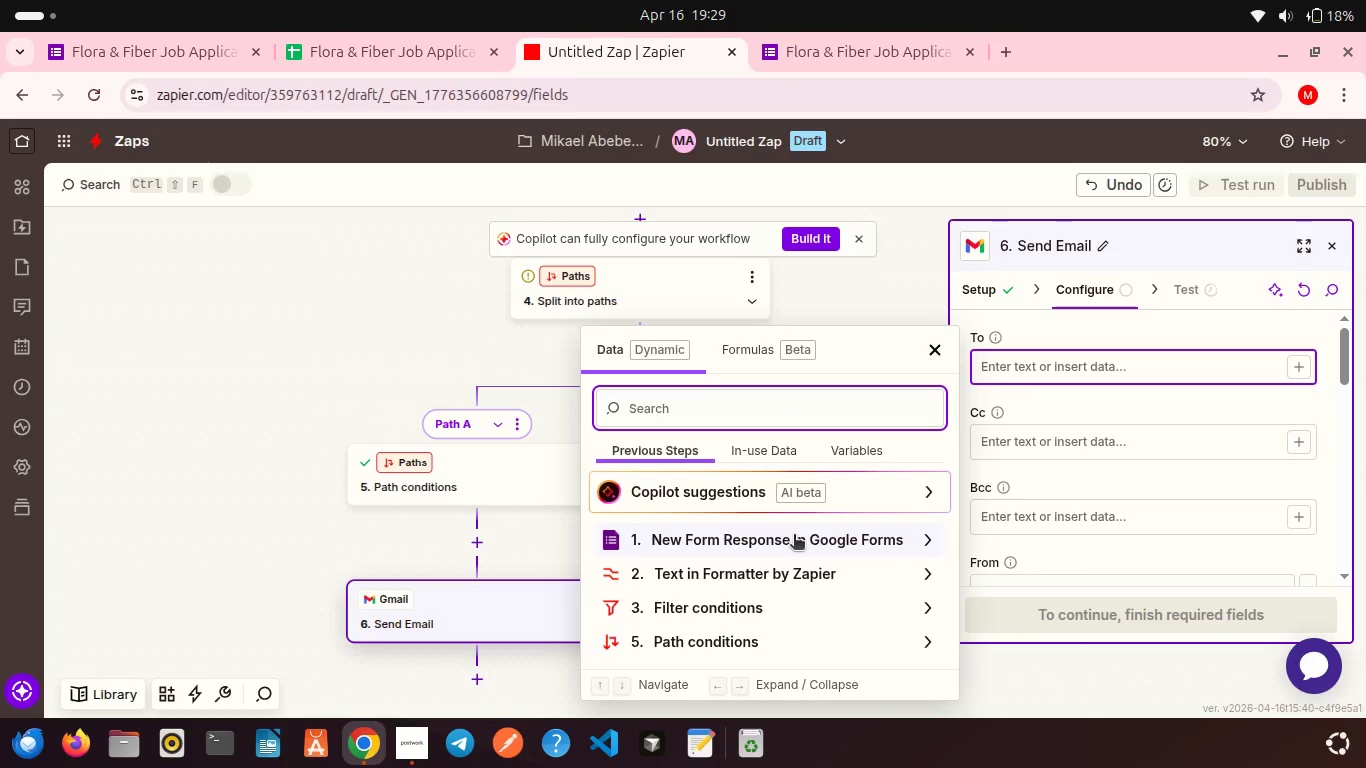 
left_click([794, 536])
 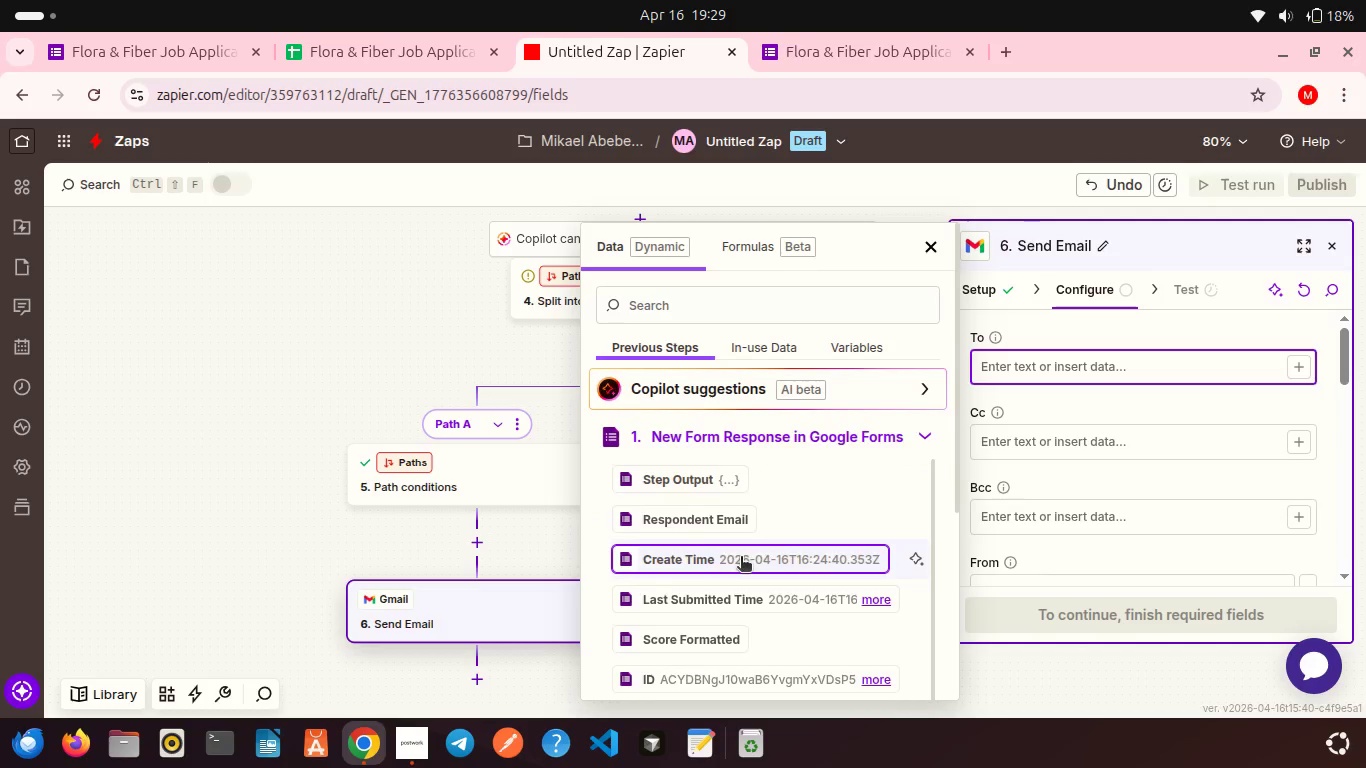 
scroll: coordinate [706, 443], scroll_direction: down, amount: 12.0
 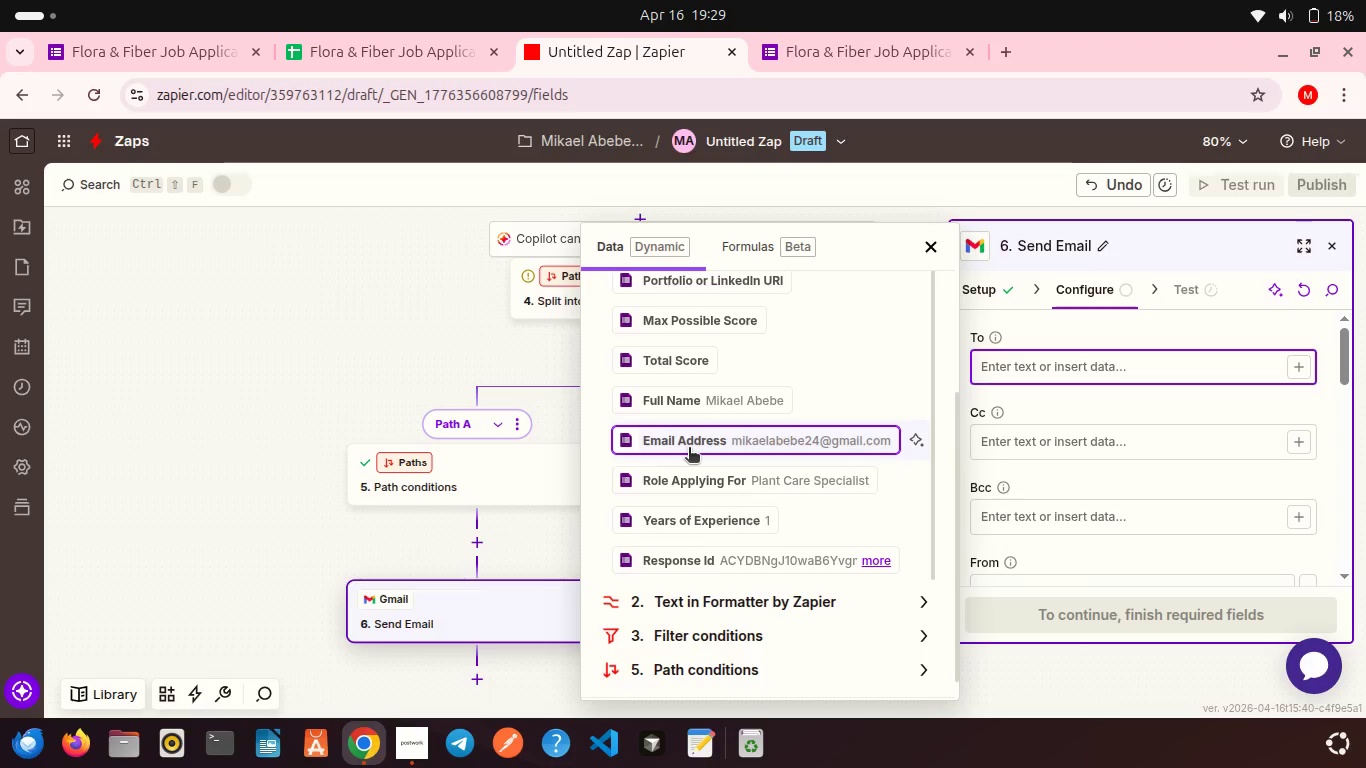 
left_click([689, 449])
 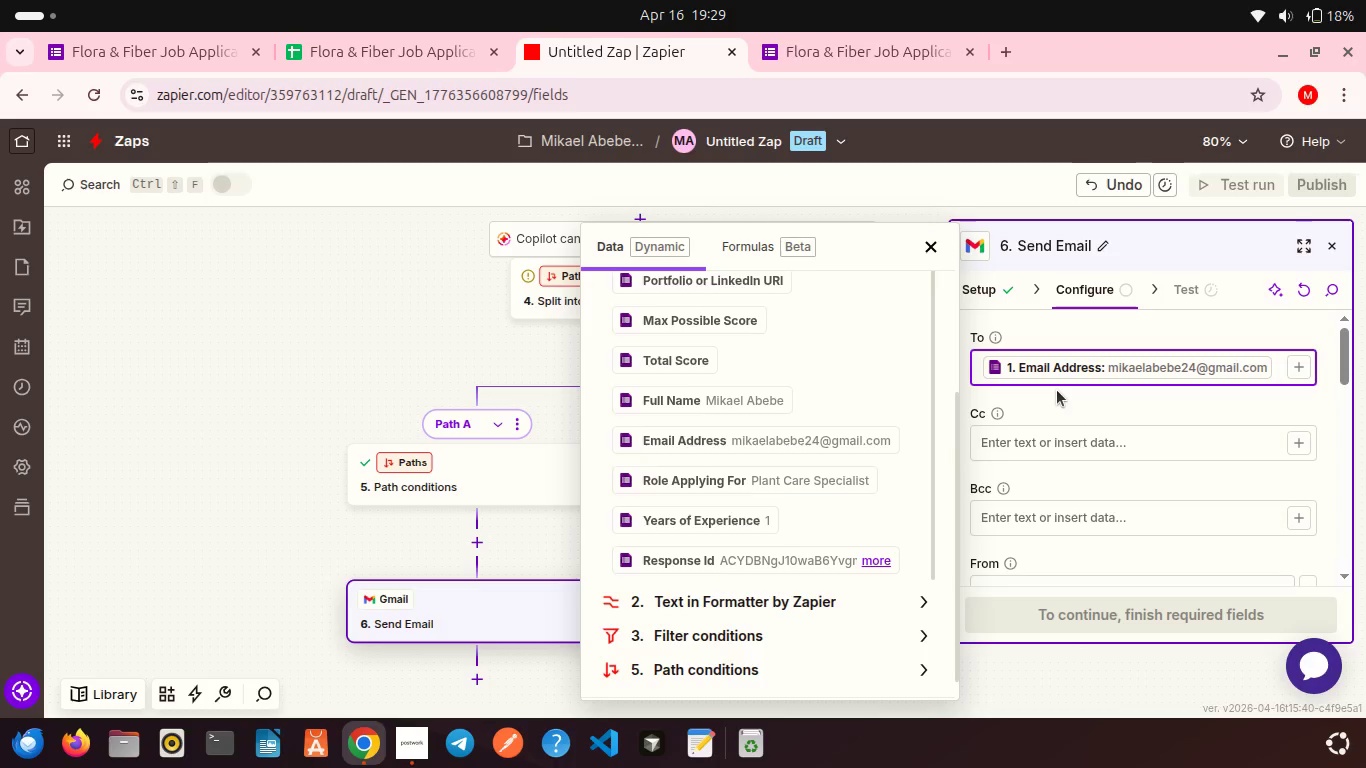 
left_click([1057, 390])
 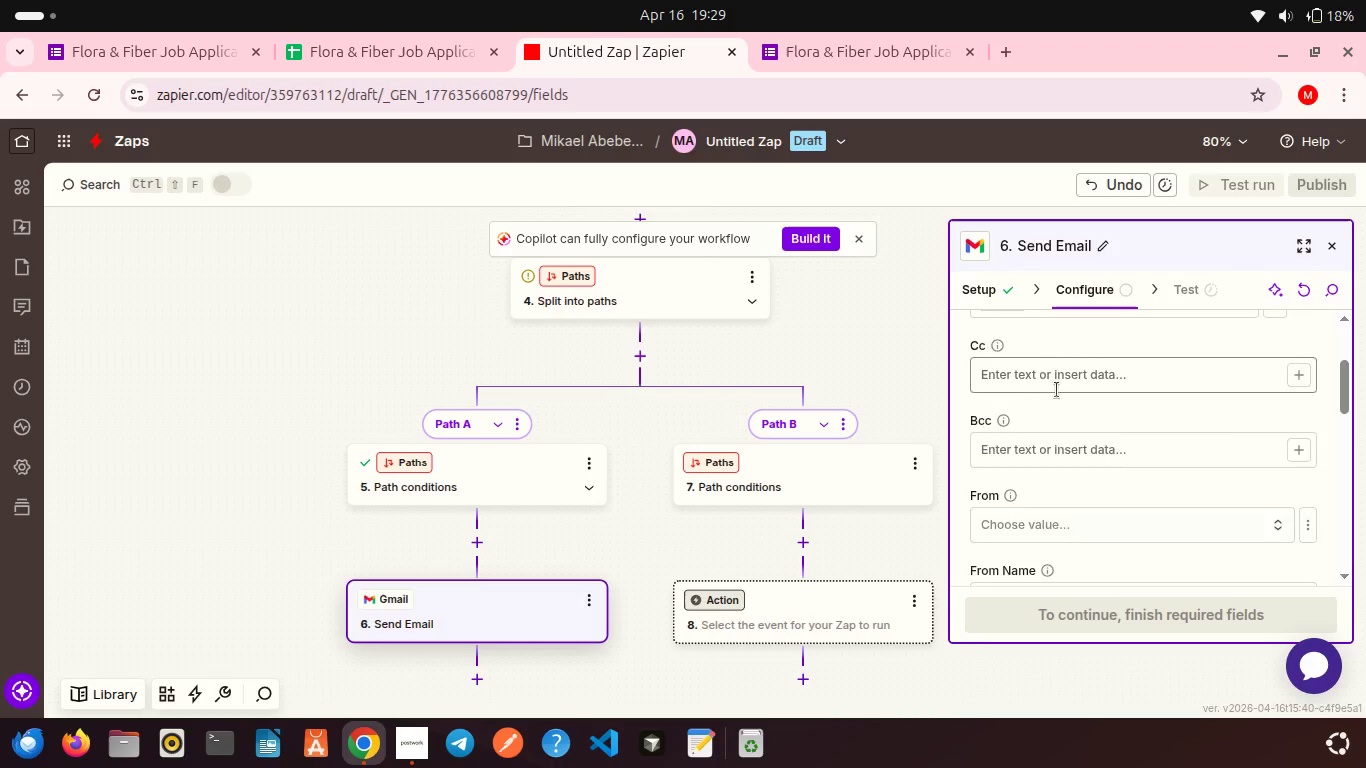 
scroll: coordinate [1049, 435], scroll_direction: down, amount: 3.0
 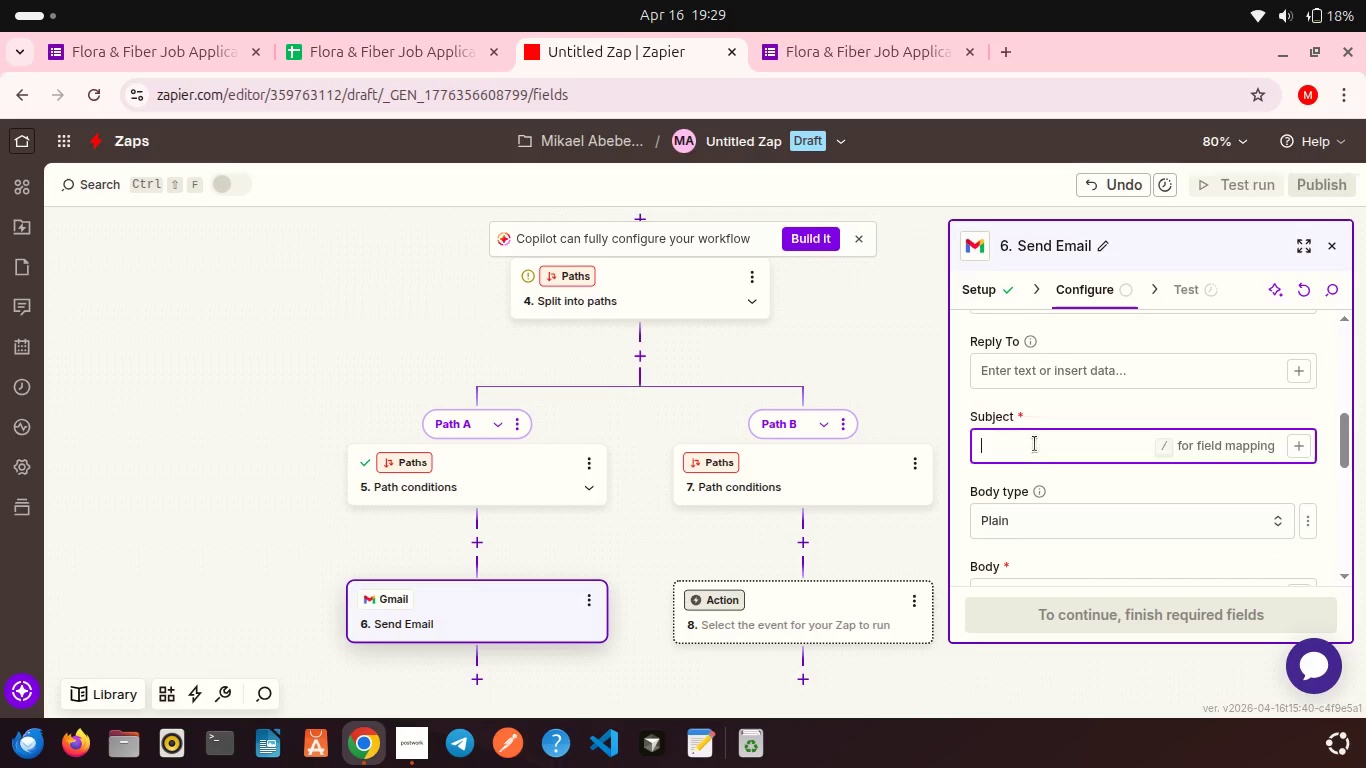 
left_click([1035, 444])
 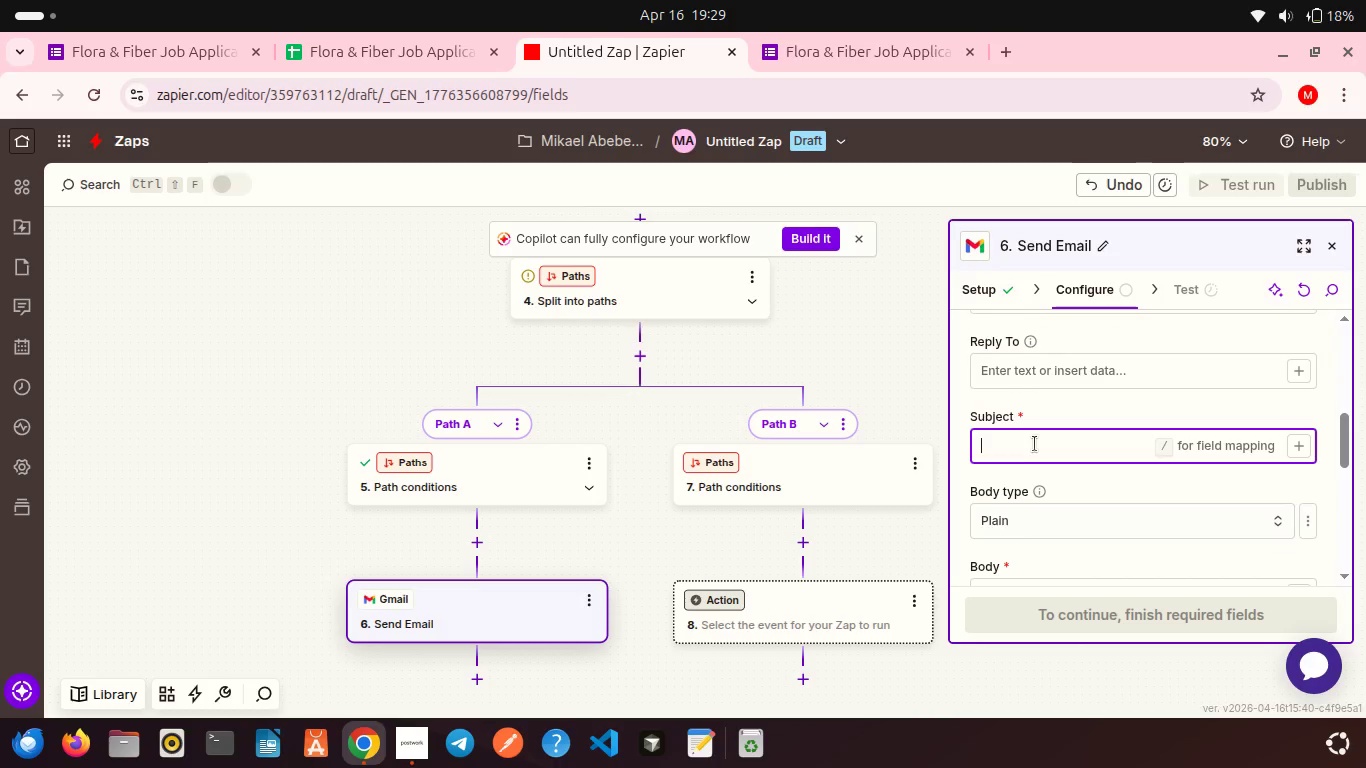 
type(Application Required: Complete Your Application)
 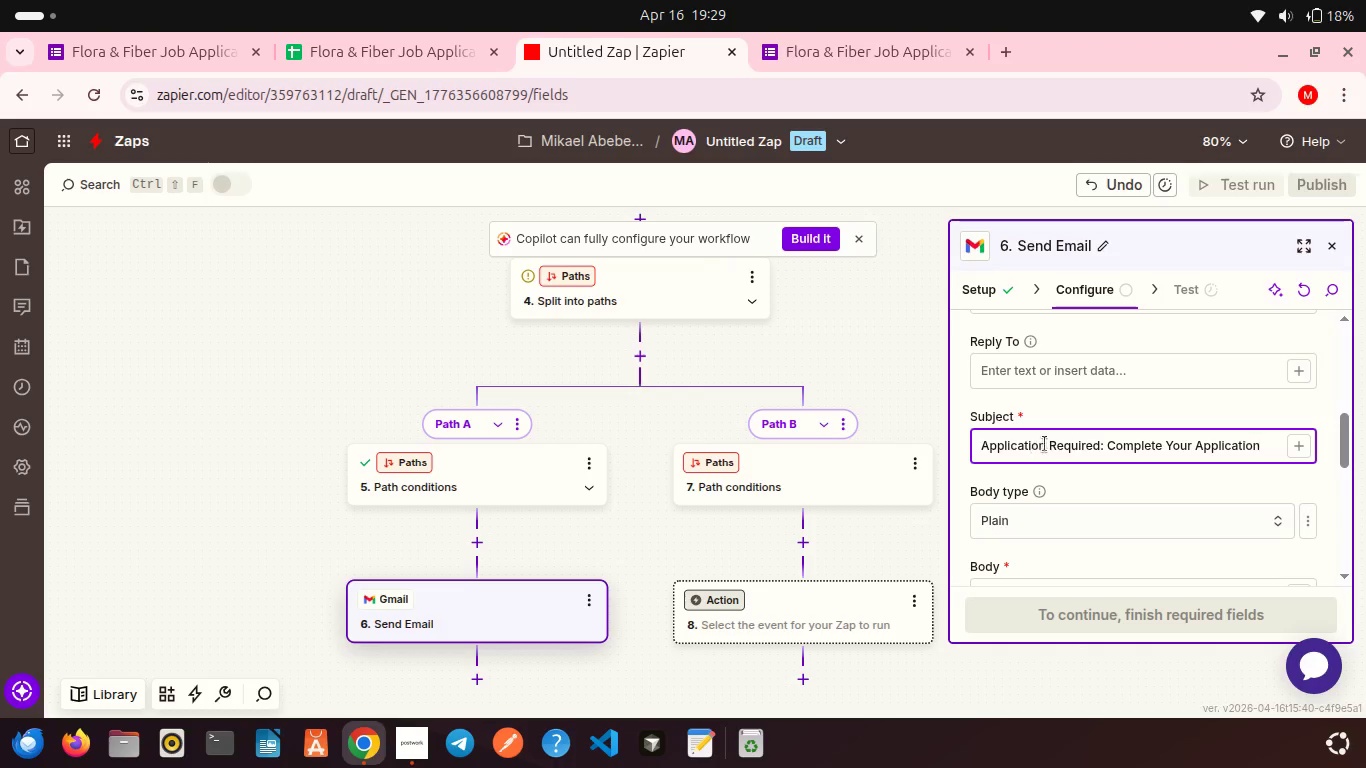 
scroll: coordinate [1132, 470], scroll_direction: down, amount: 2.0
 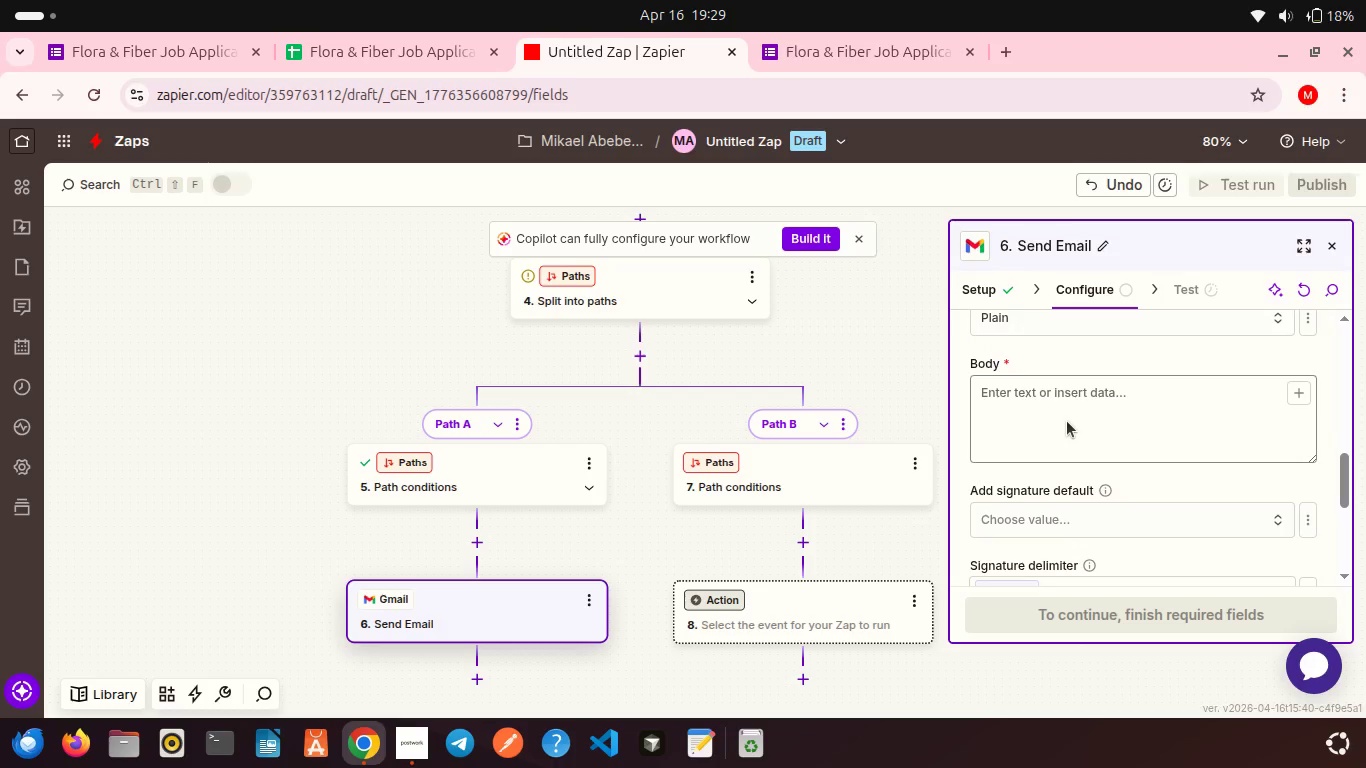 
left_click([1067, 421])
 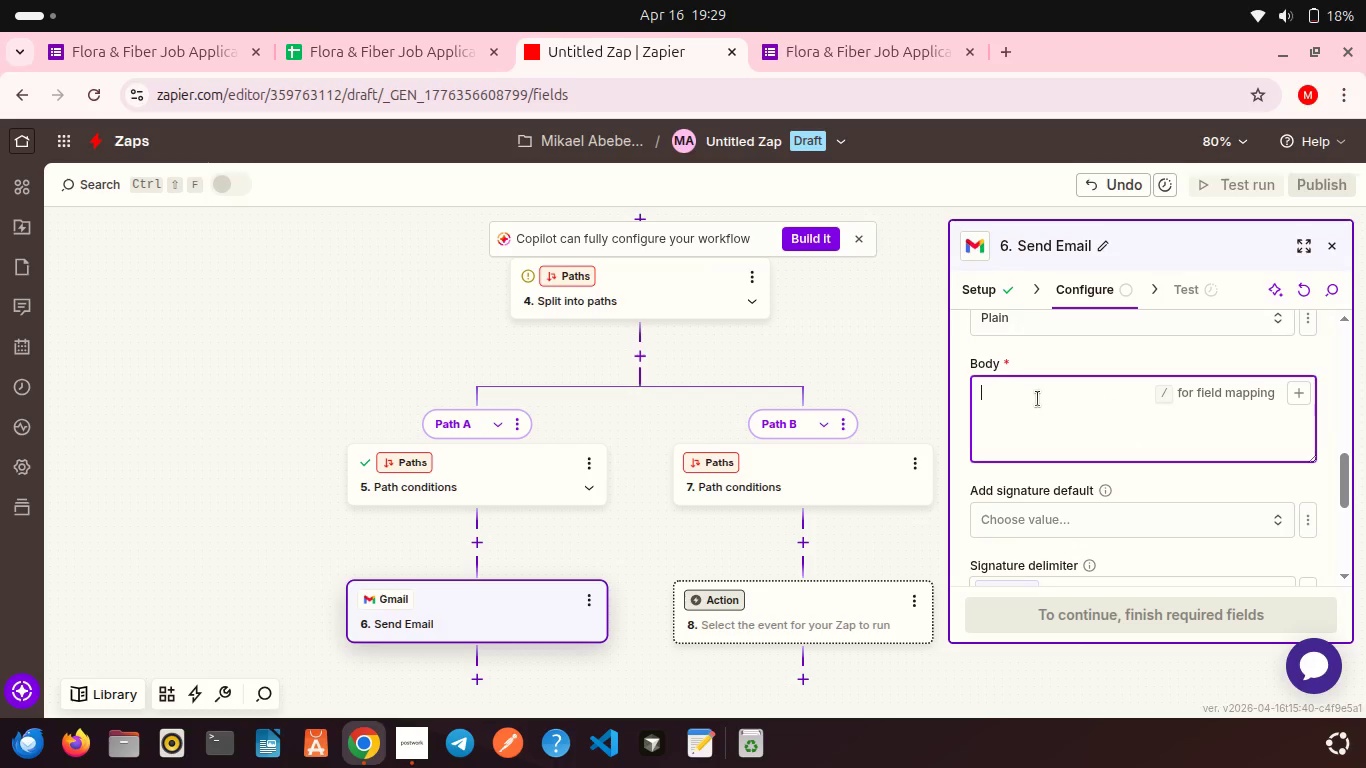 
type(Hi )
 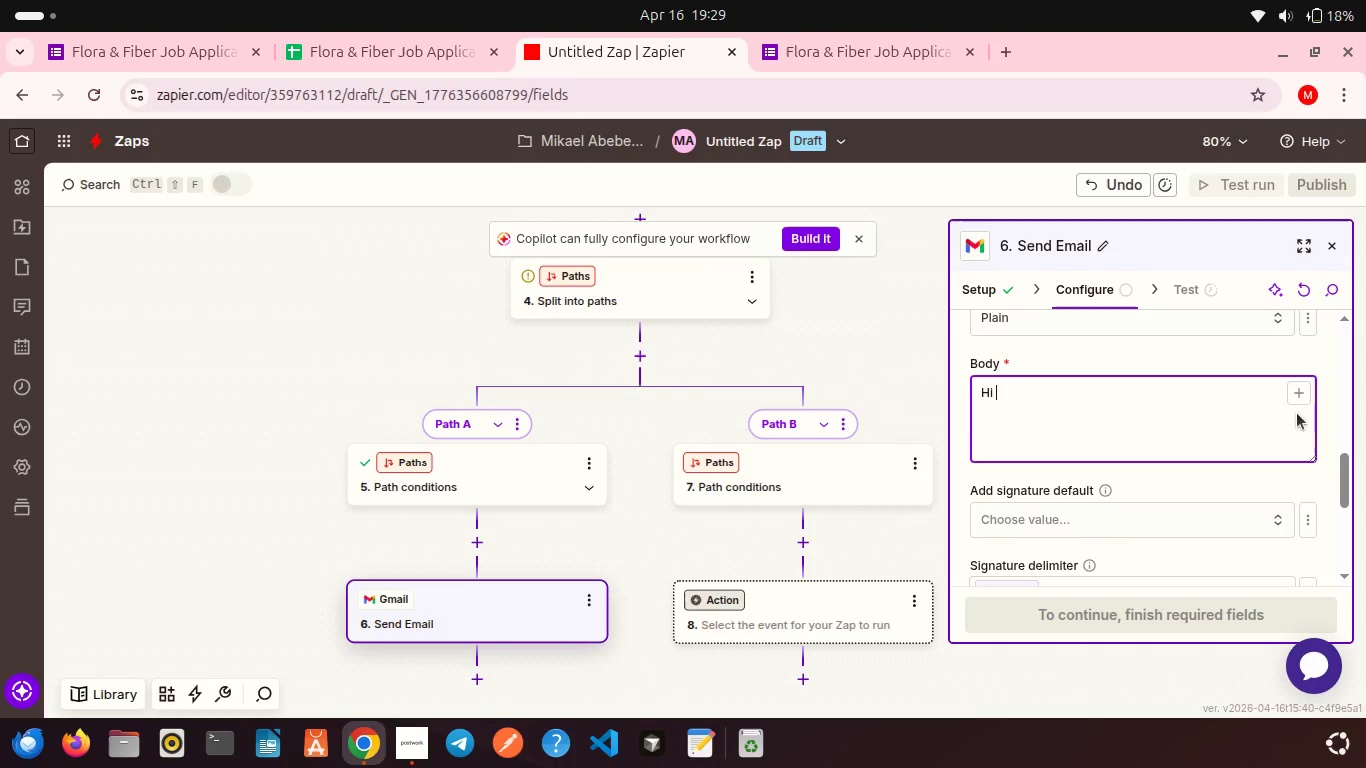 
left_click([1295, 392])
 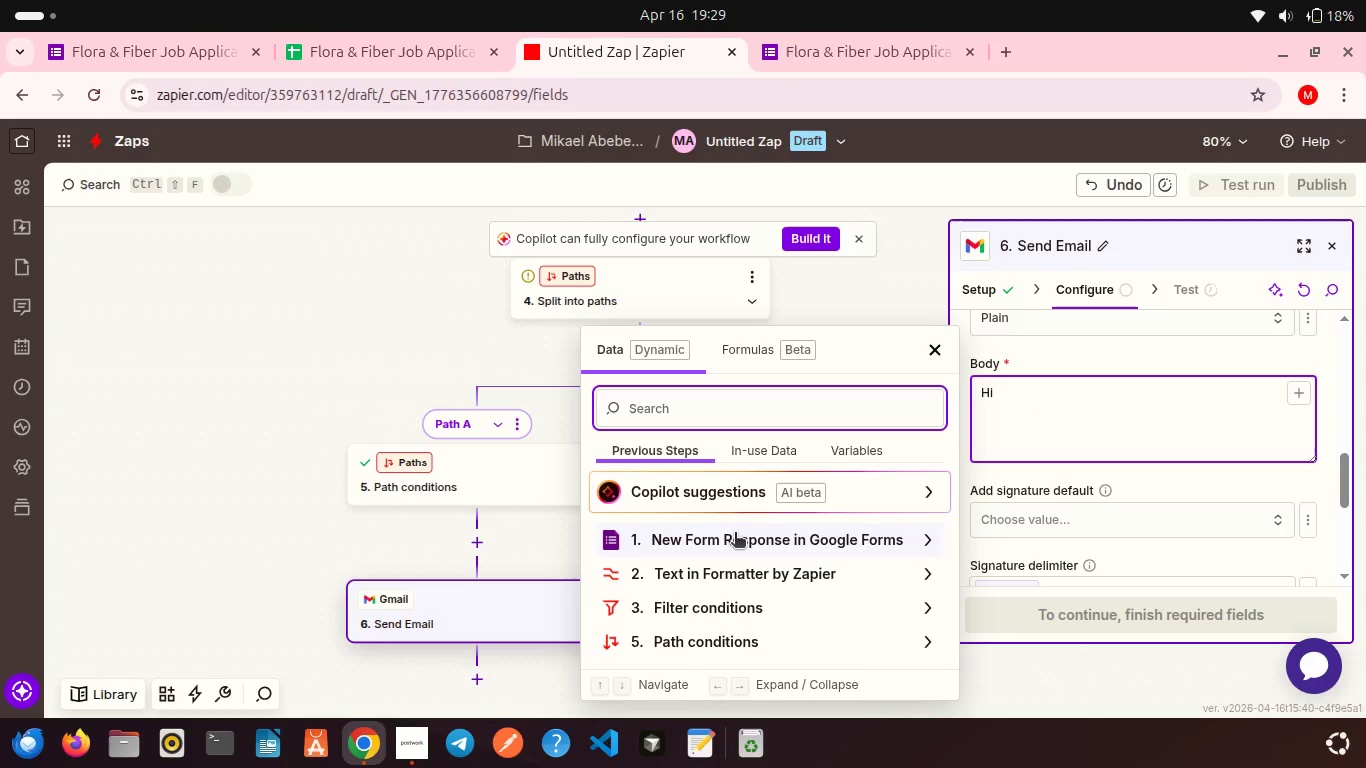 
left_click([735, 534])
 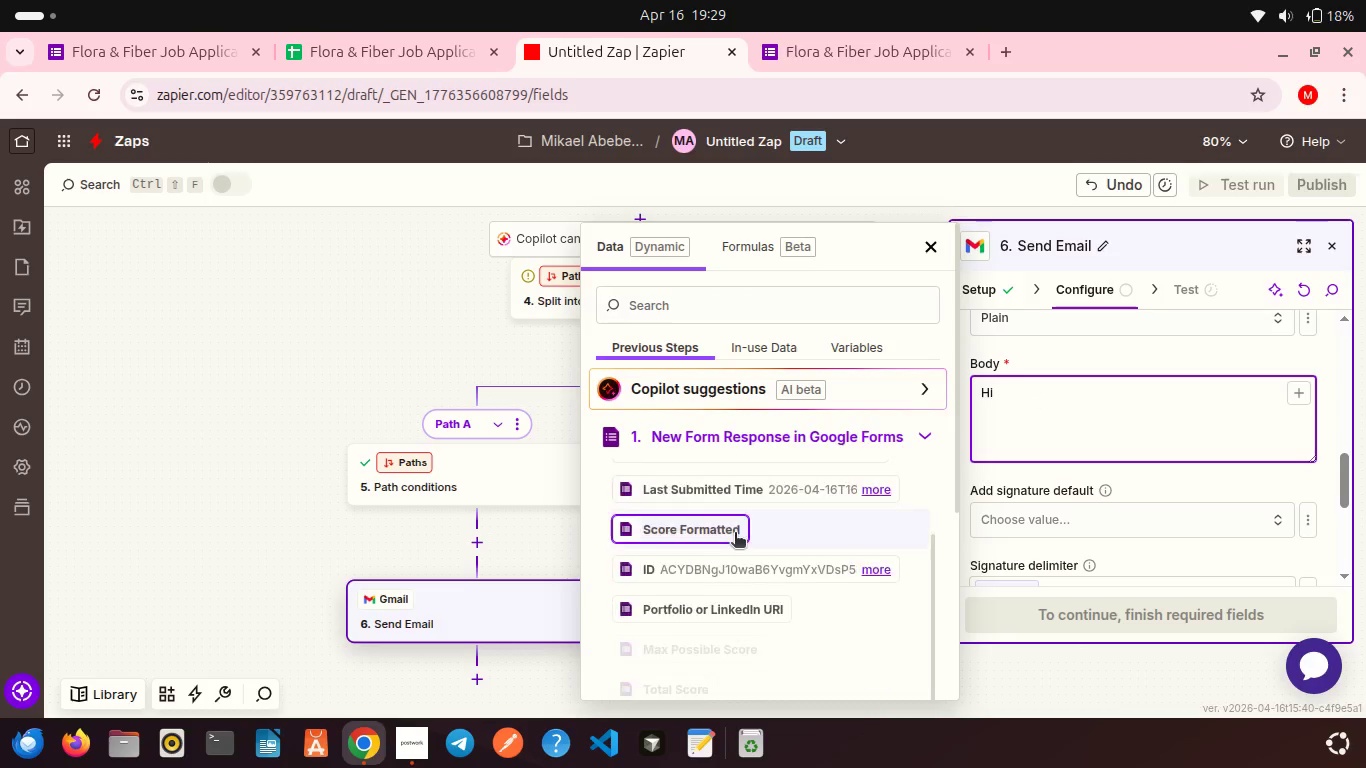 
scroll: coordinate [735, 534], scroll_direction: down, amount: 13.0
 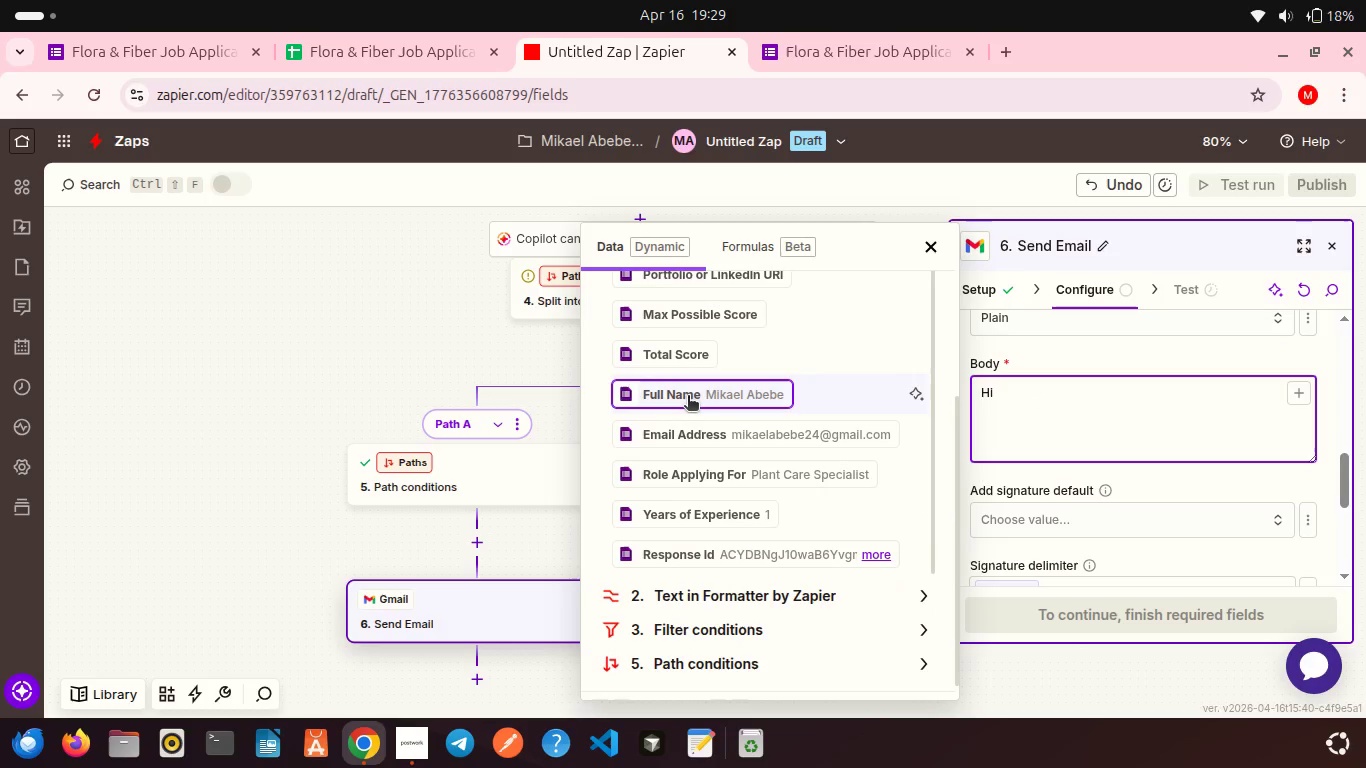 
left_click([688, 397])
 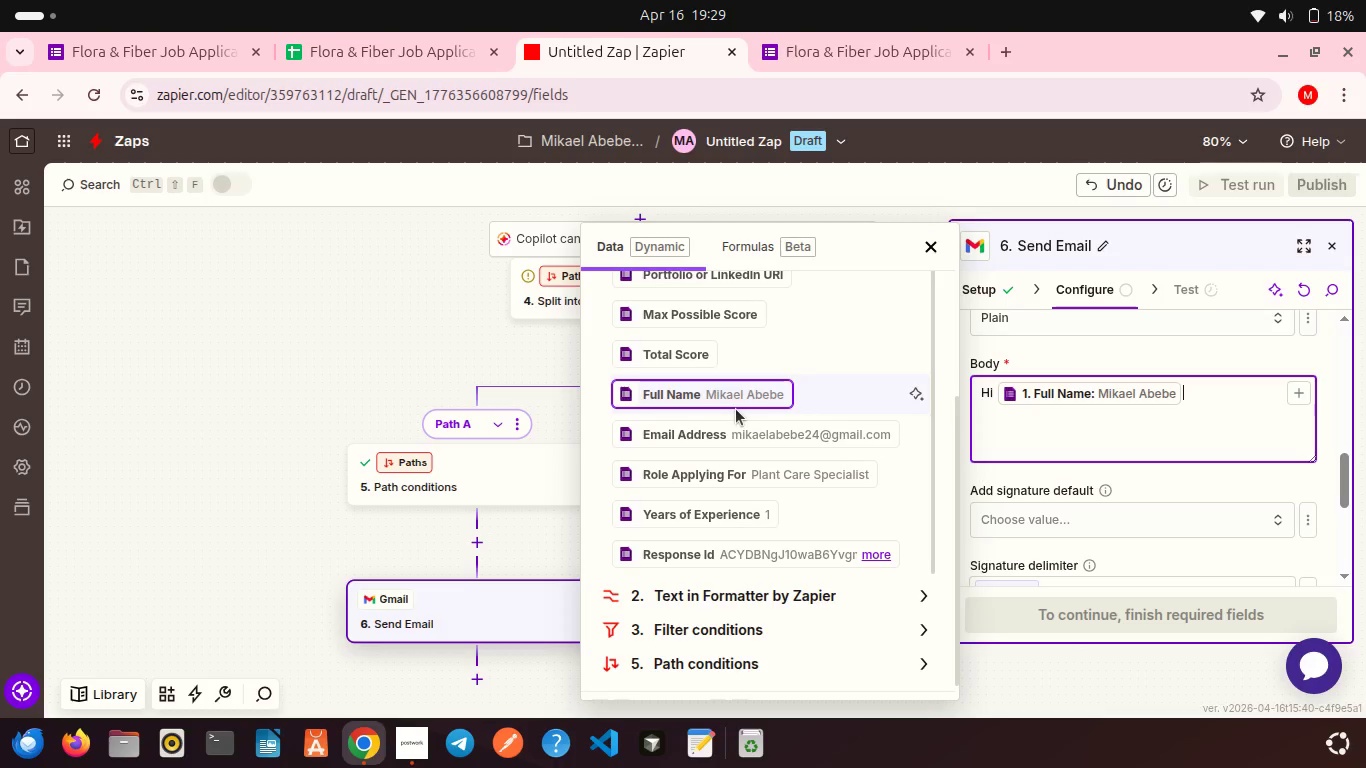 
scroll: coordinate [736, 409], scroll_direction: down, amount: 4.0
 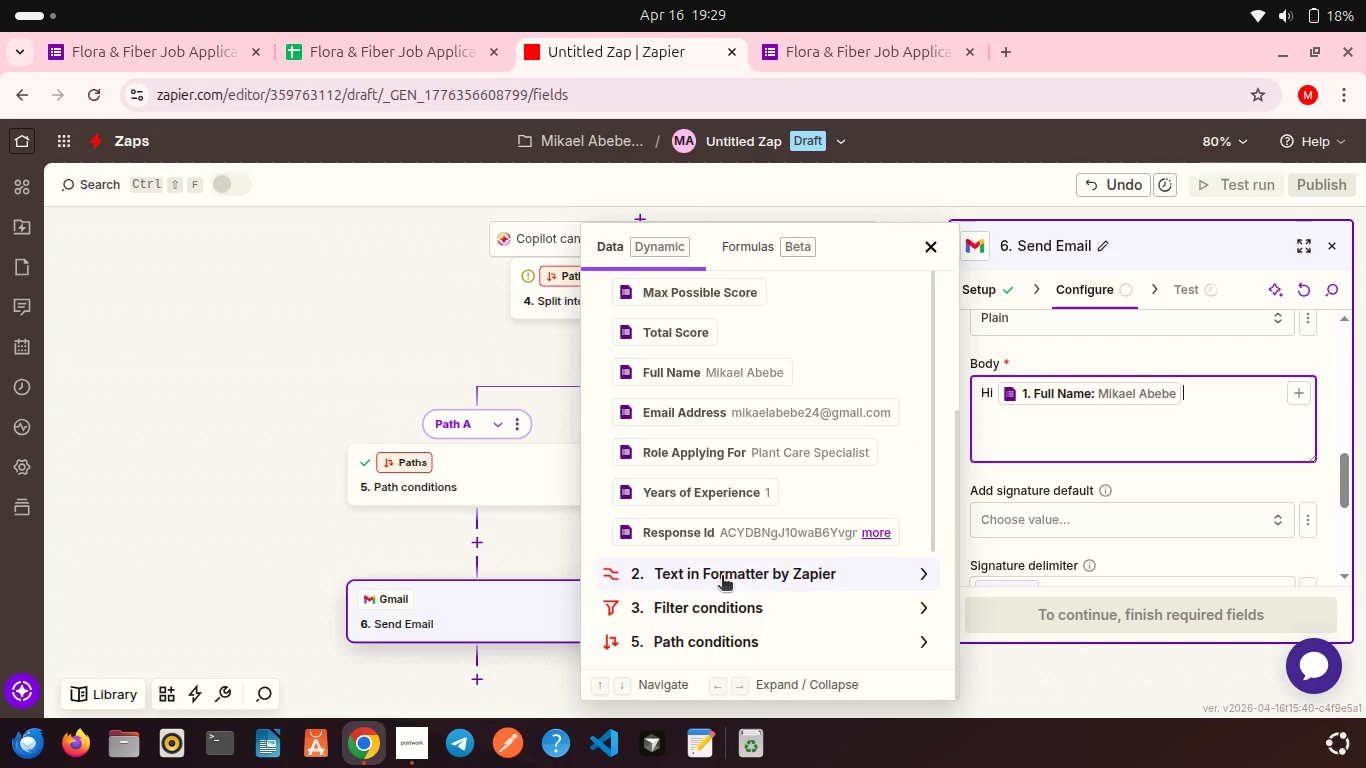 
left_click([722, 577])
 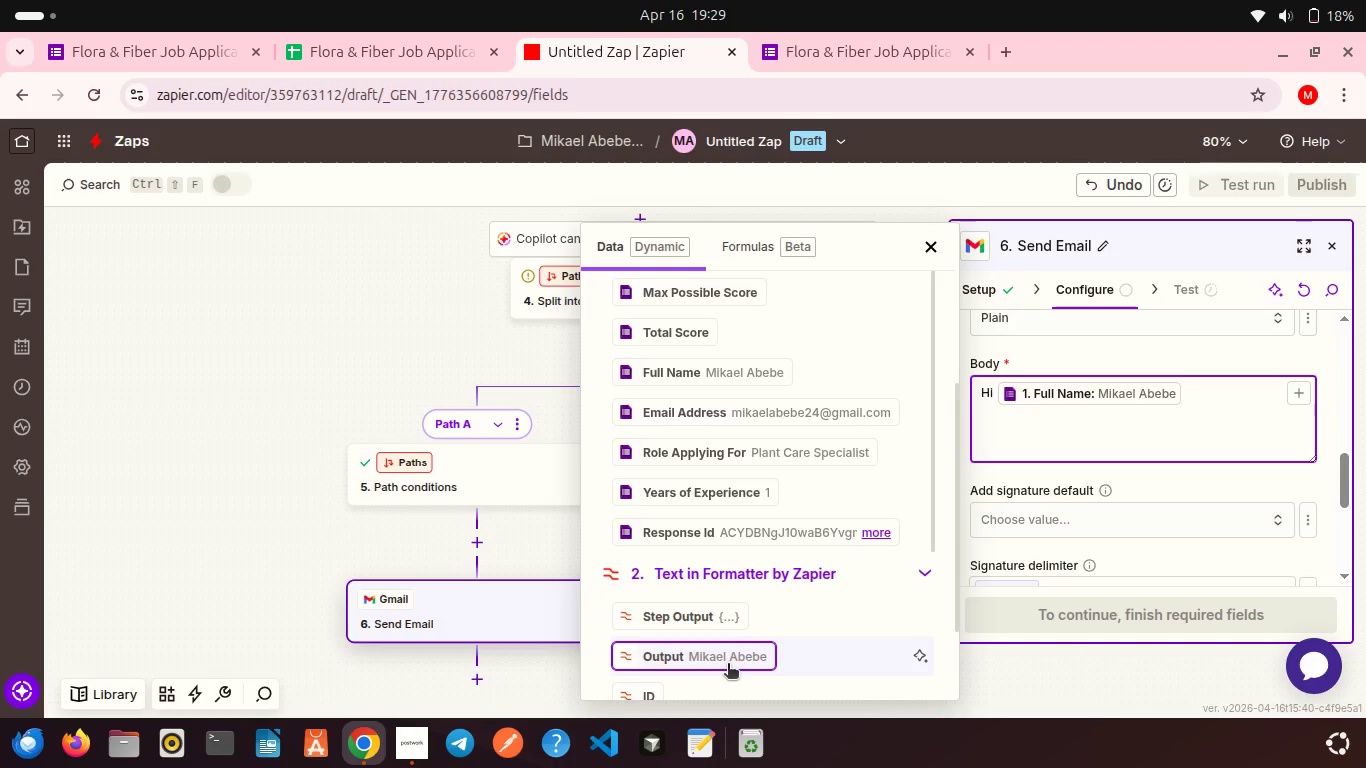 
left_click([728, 665])
 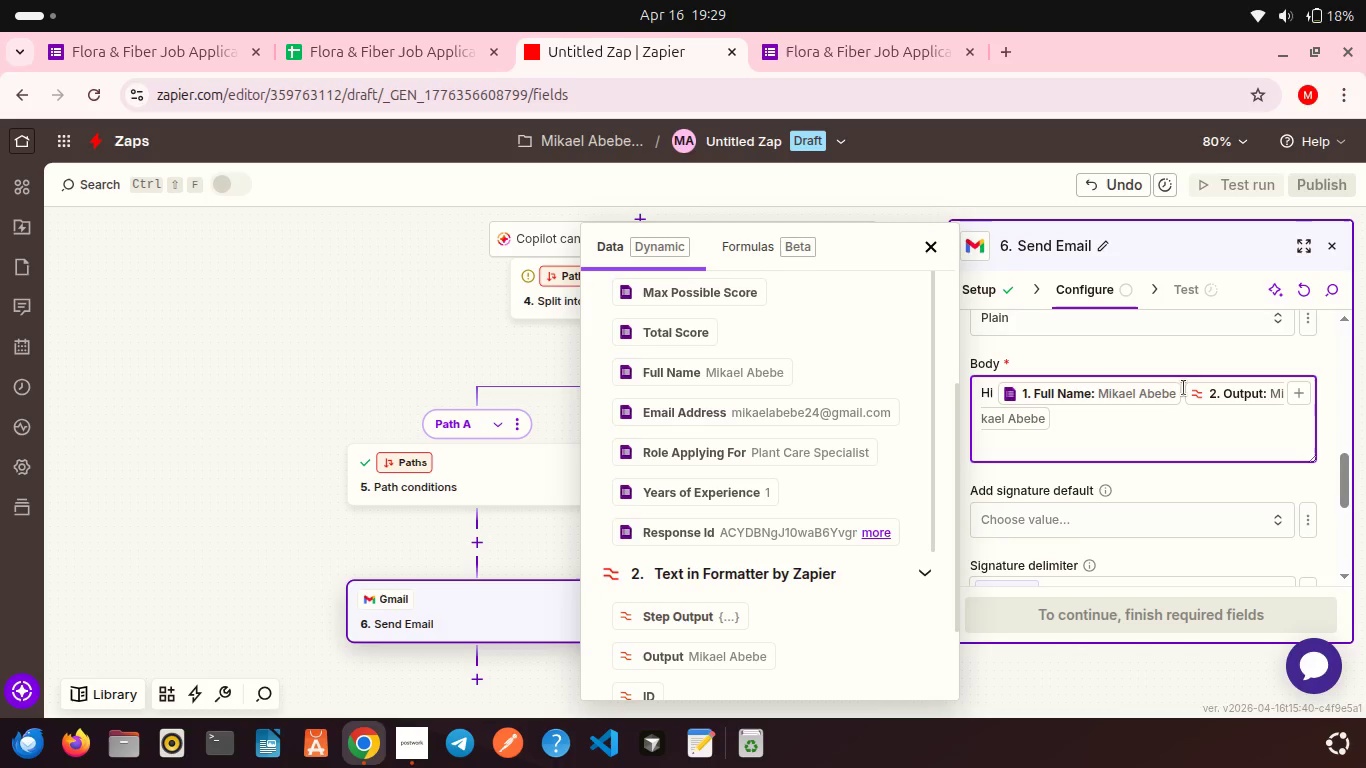 
left_click([1184, 388])
 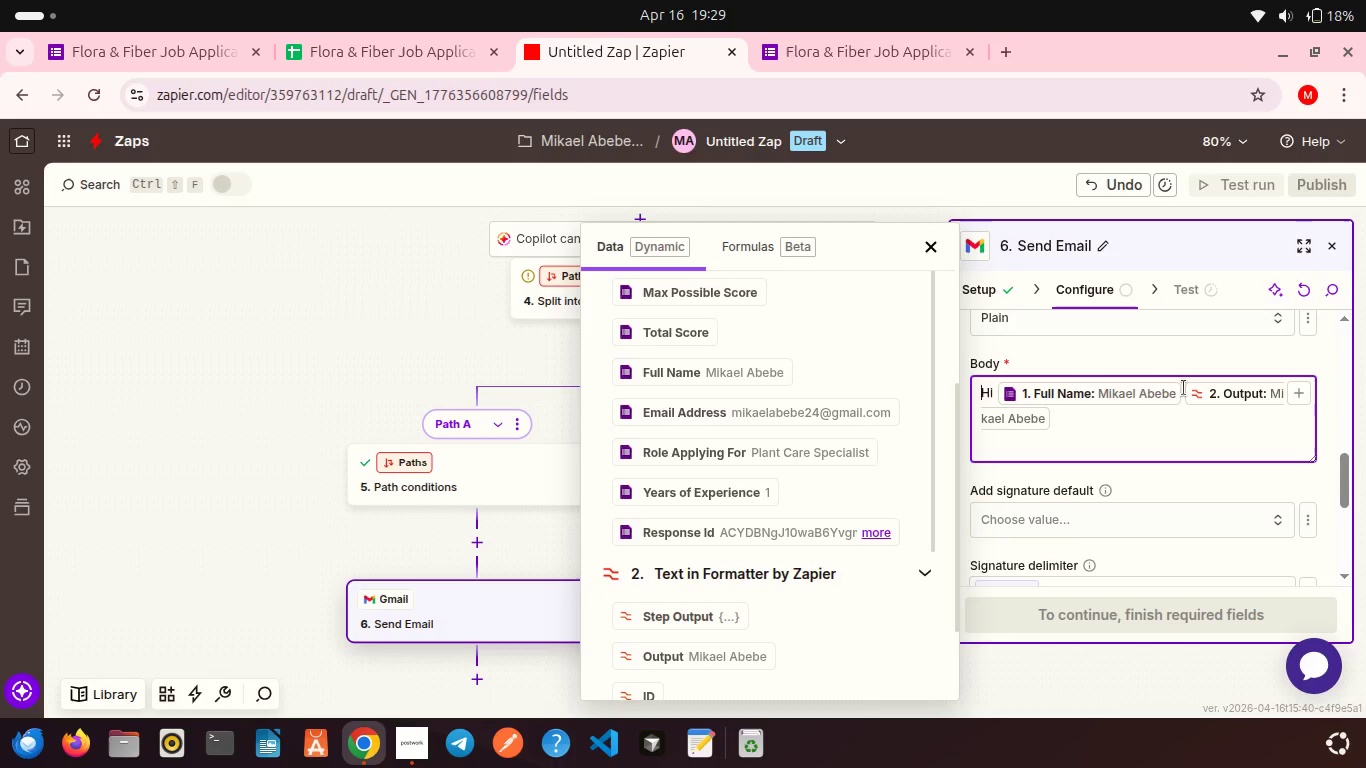 
left_click([1184, 388])
 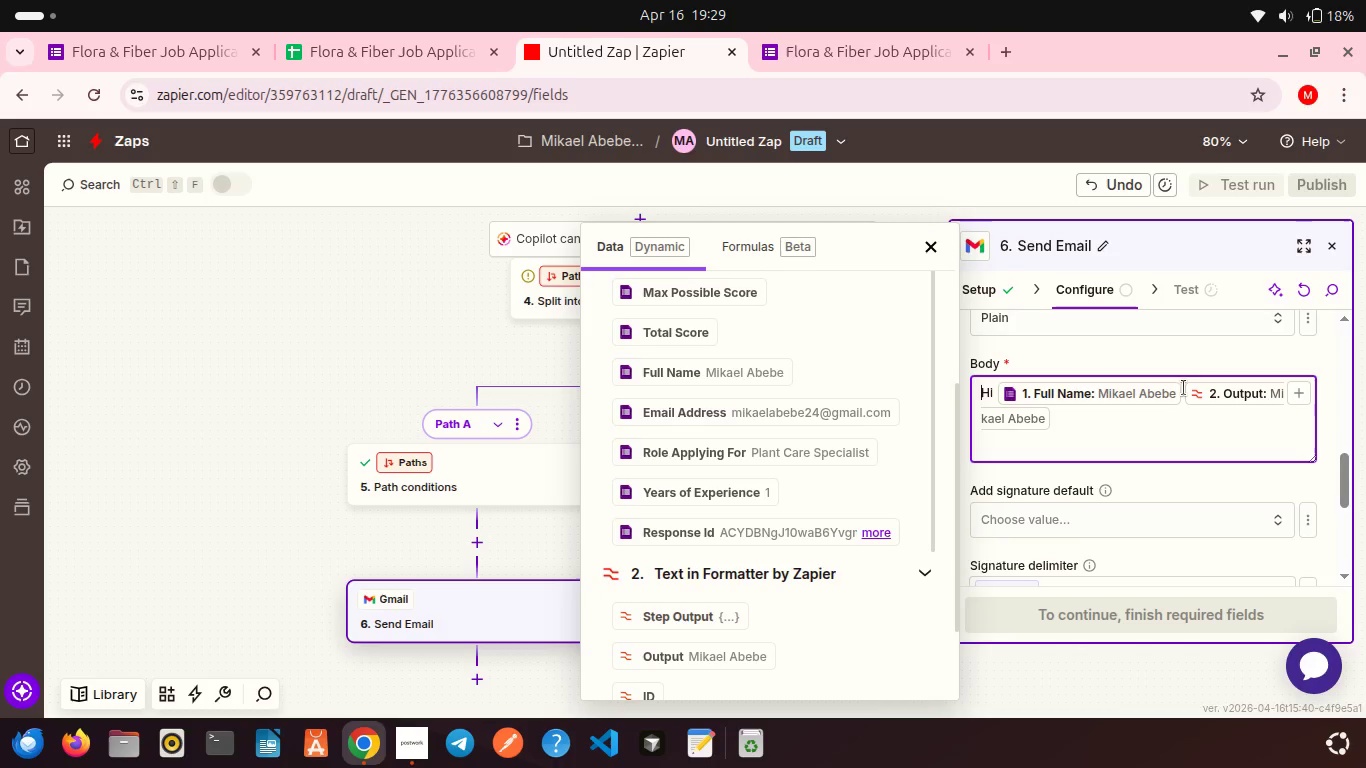 
key(Backspace)
 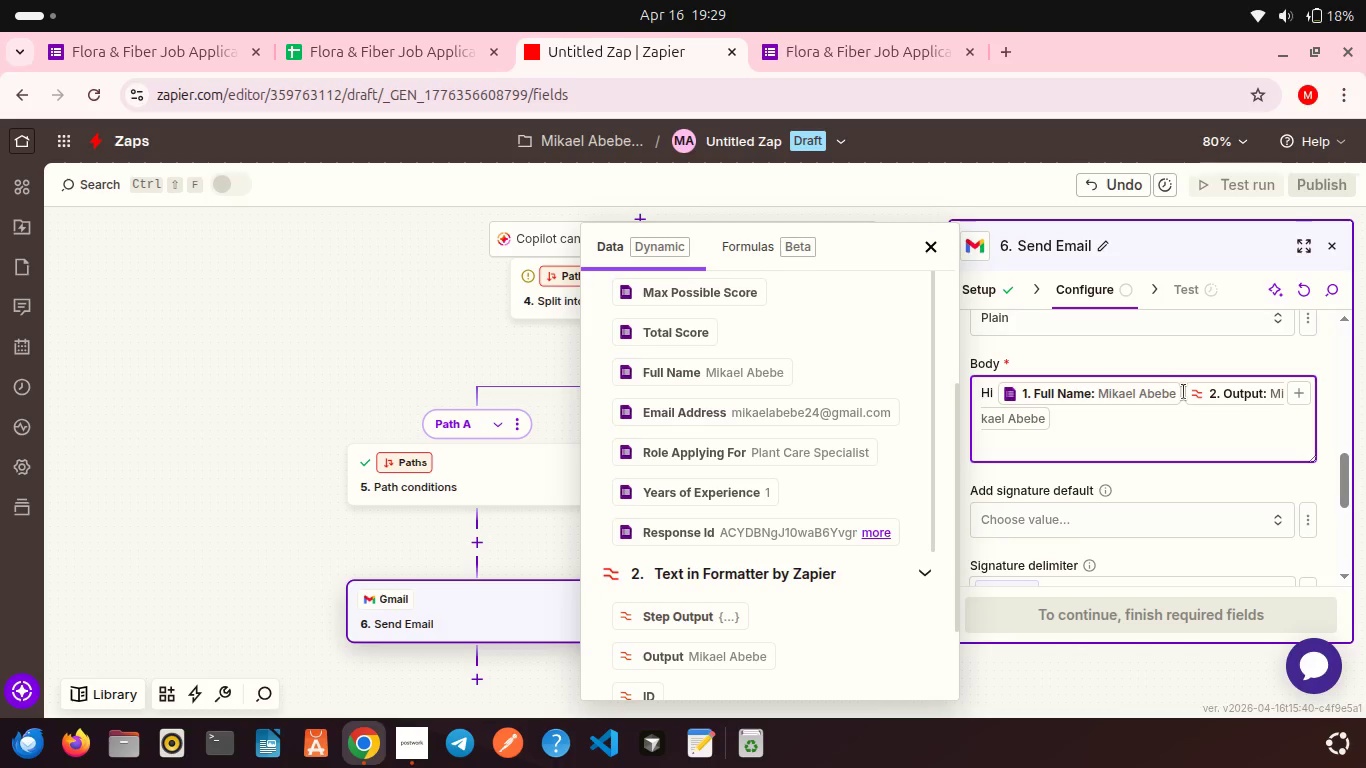 
left_click([1184, 392])
 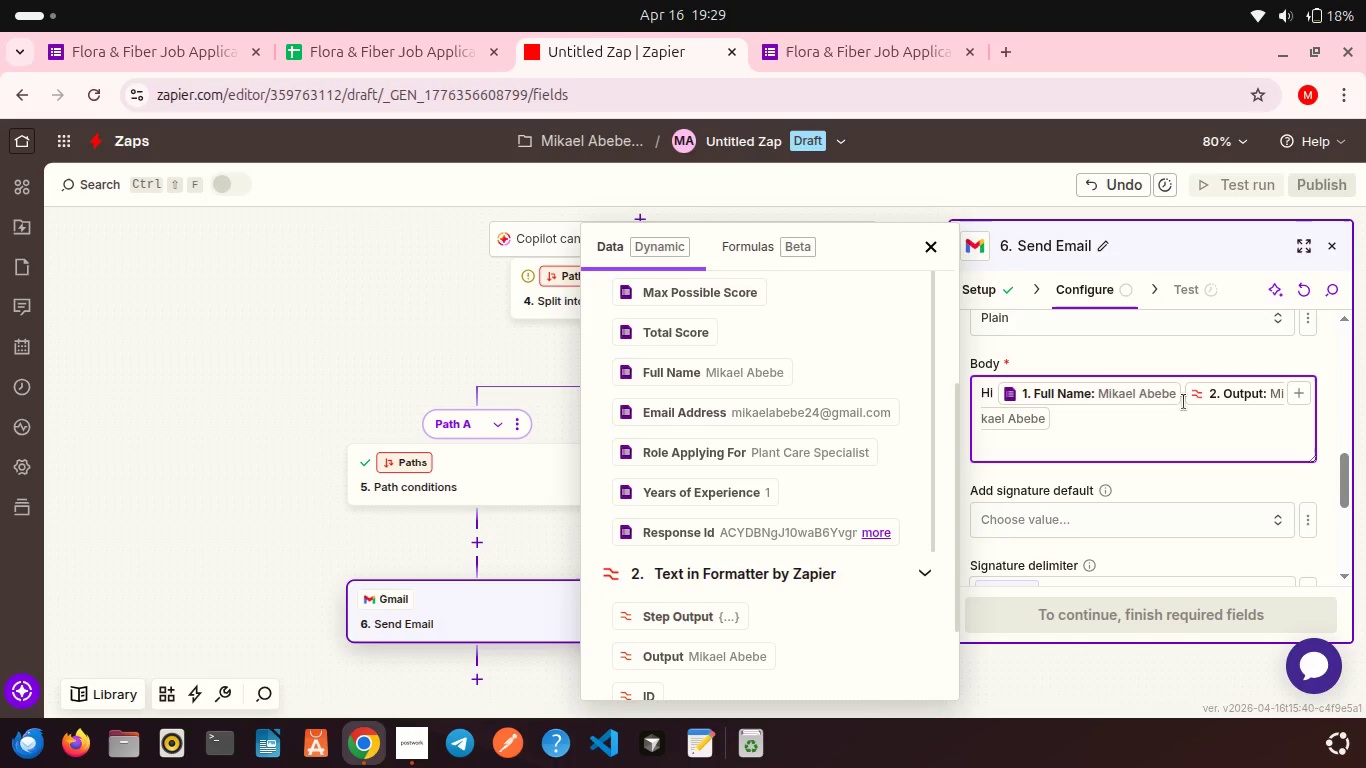 
left_click([1184, 402])
 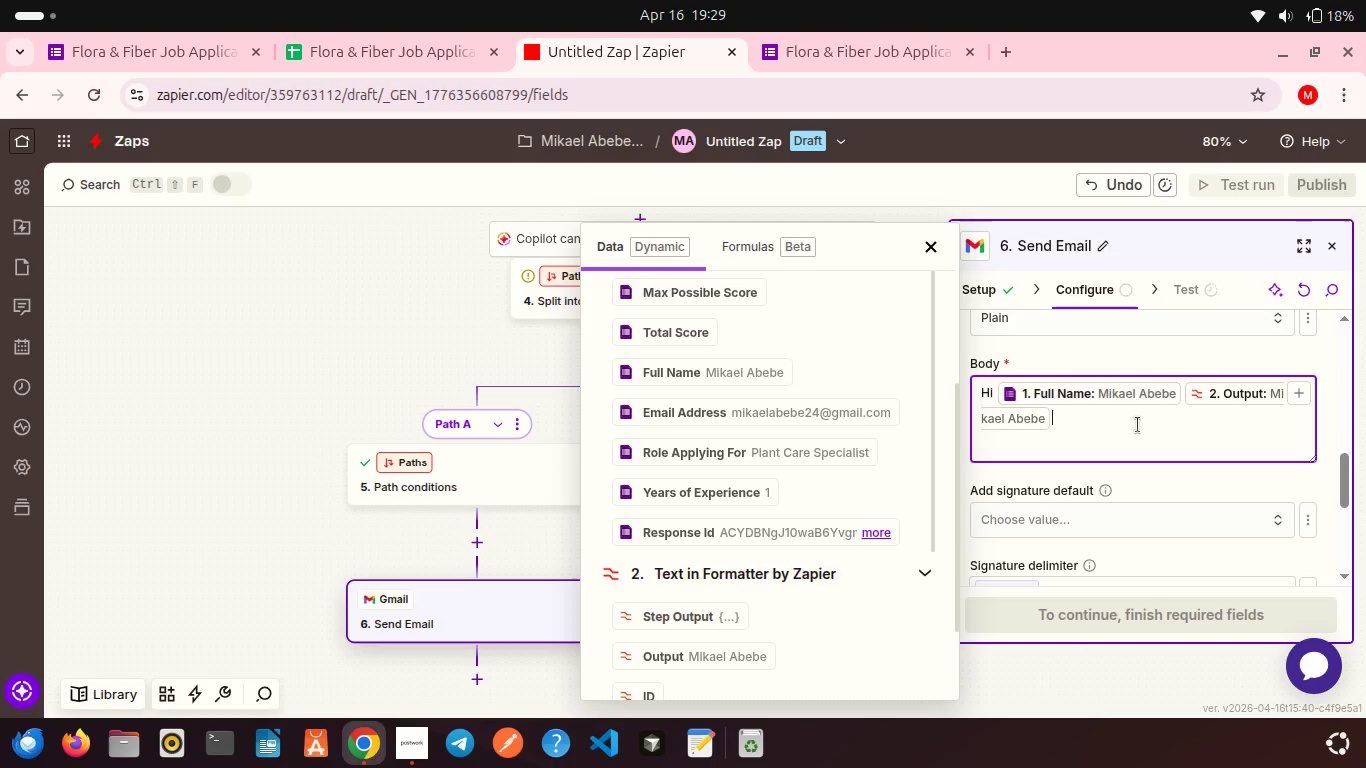 
left_click([1138, 425])
 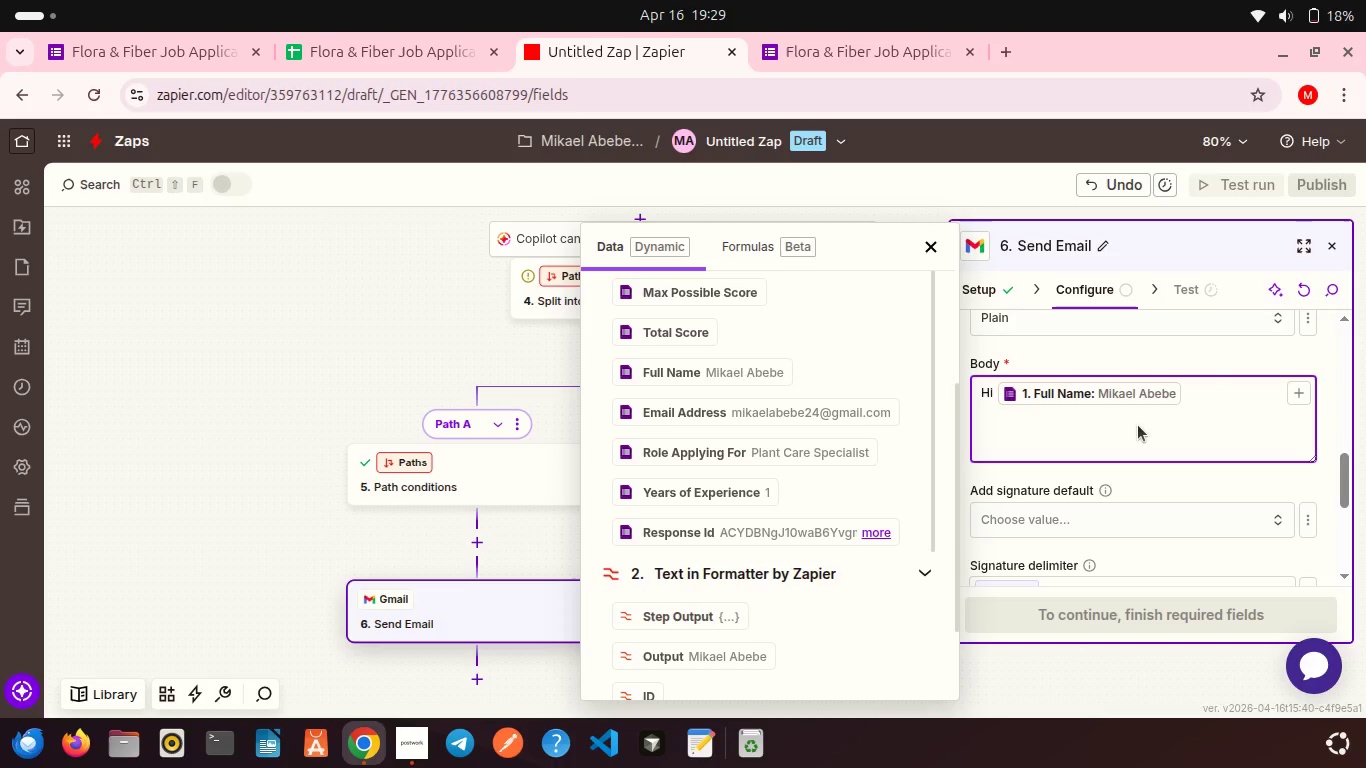 
key(Backspace)
 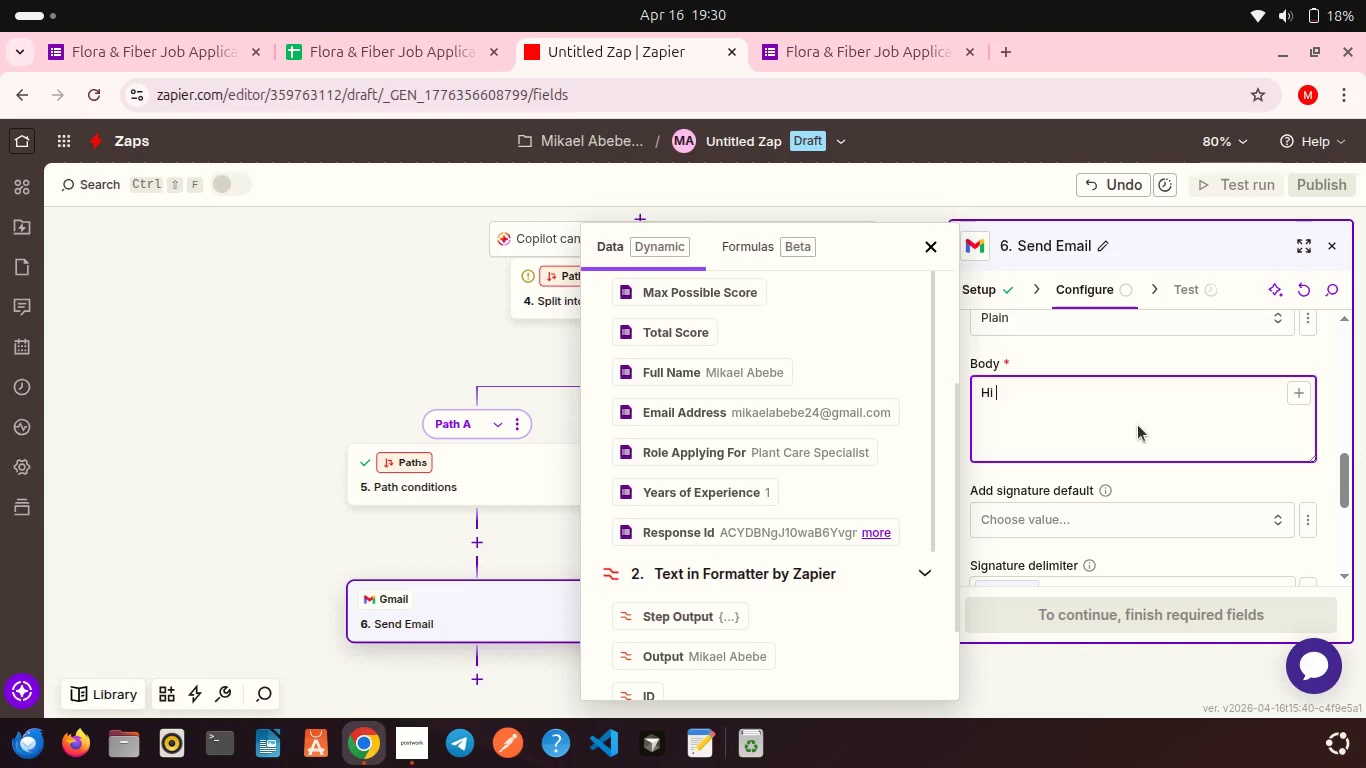 
key(Backspace)
 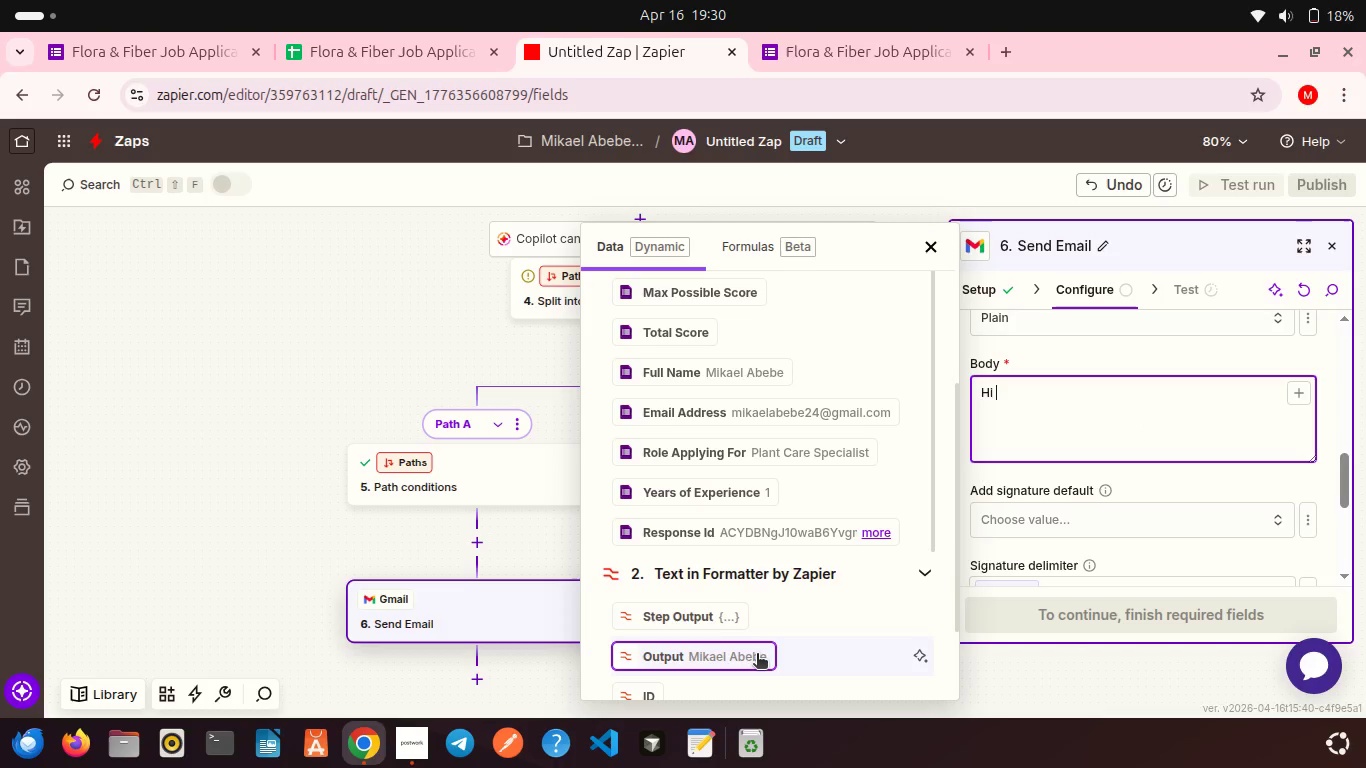 
left_click([757, 655])
 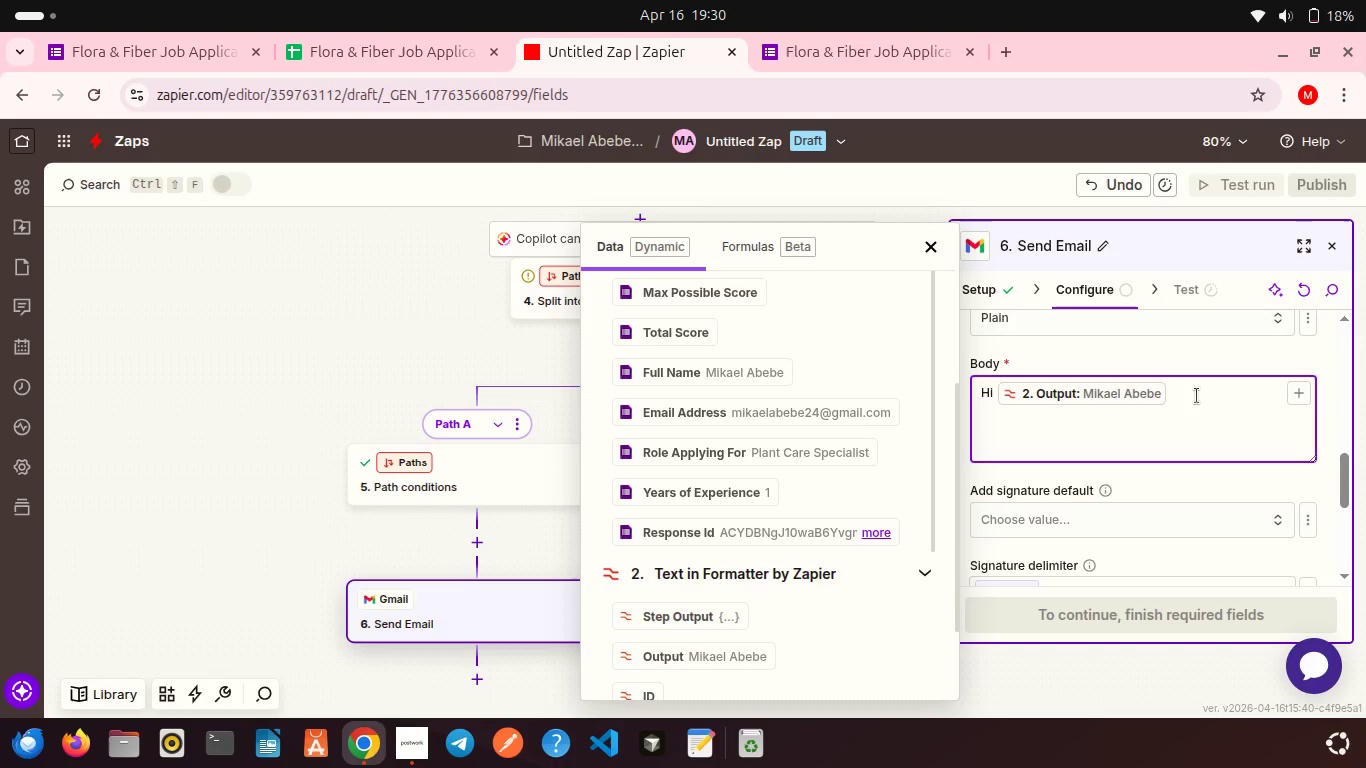 
key(Comma)
 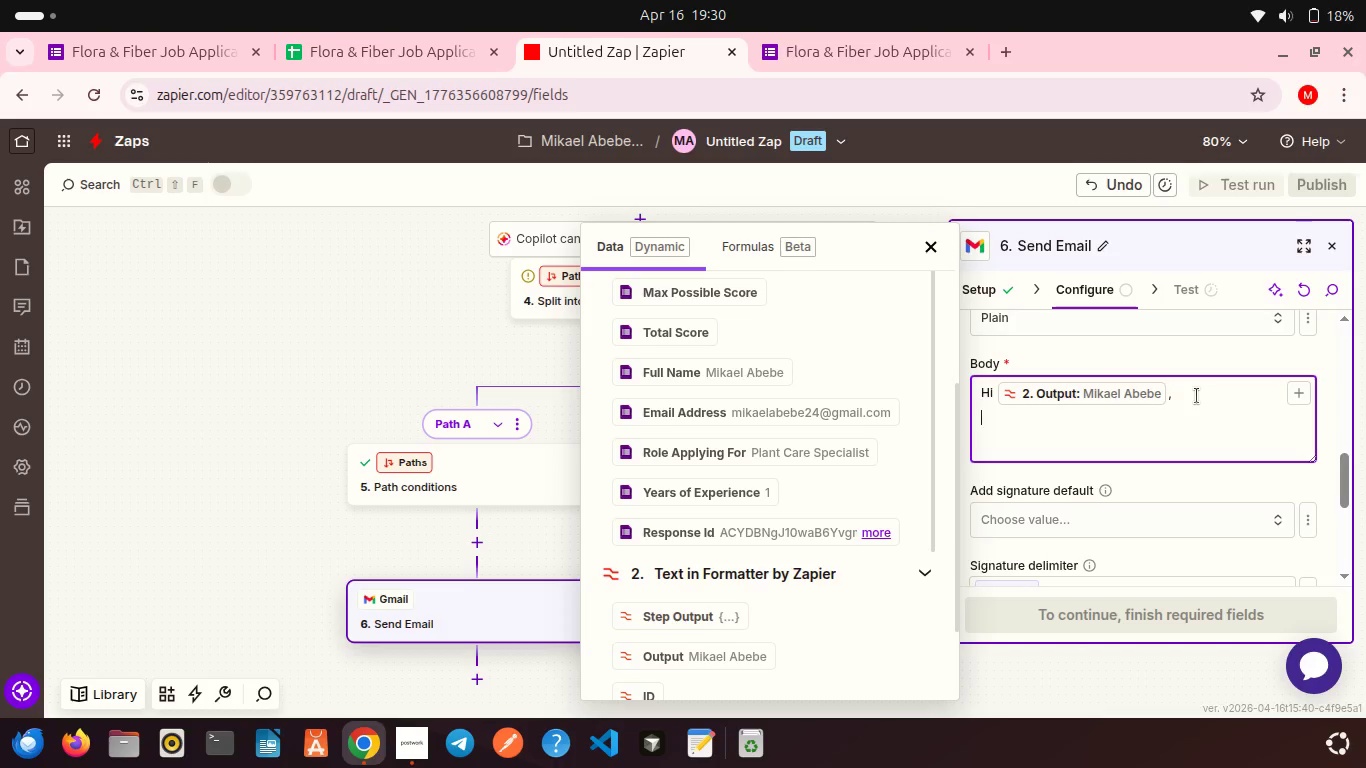 
key(Enter)
 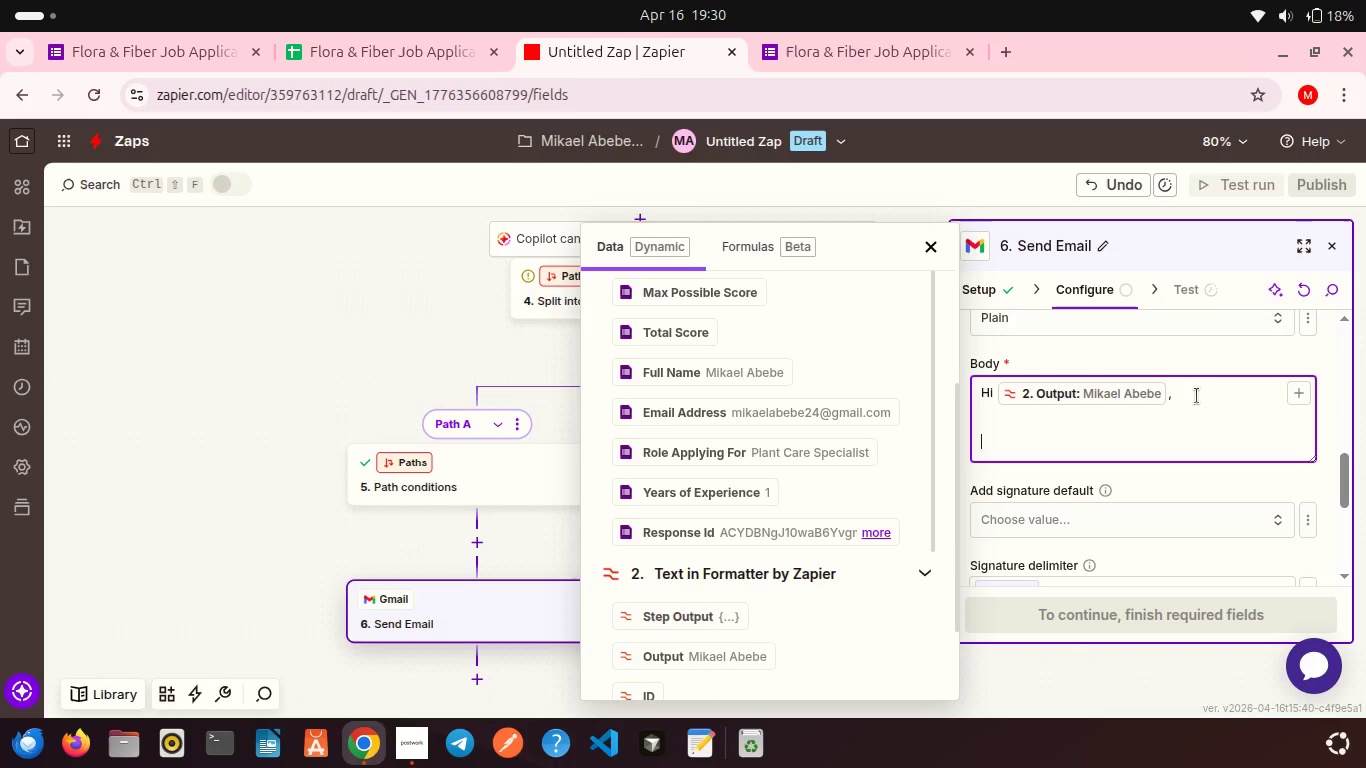 
key(Enter)
 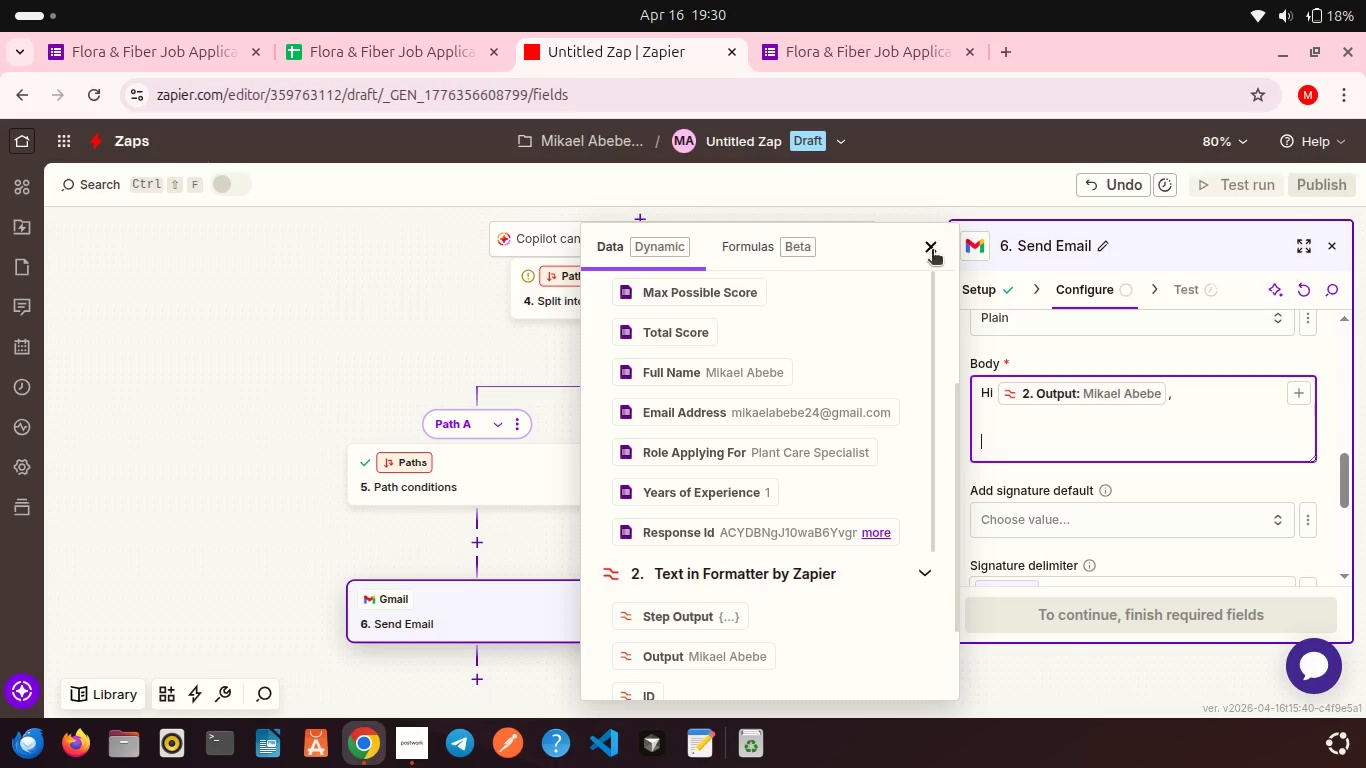 
left_click([930, 253])
 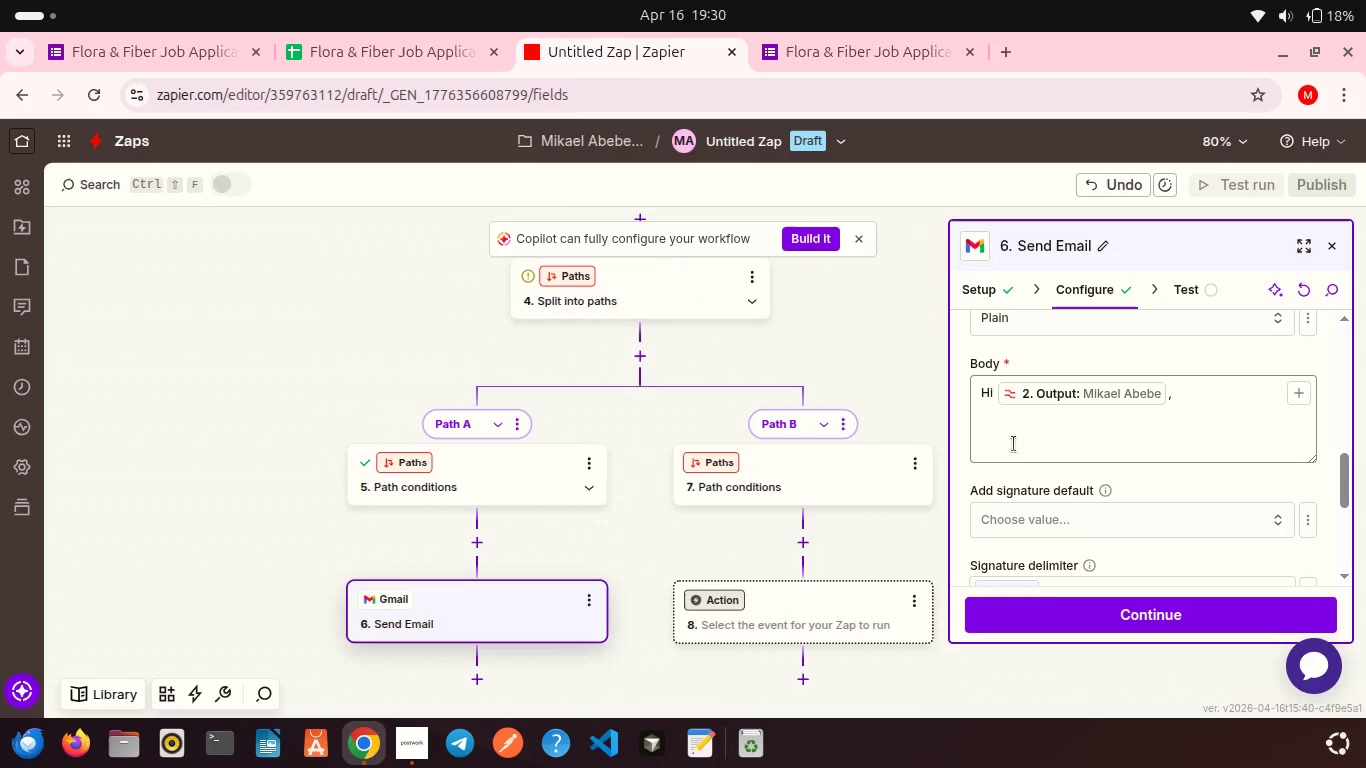 
left_click([1014, 444])
 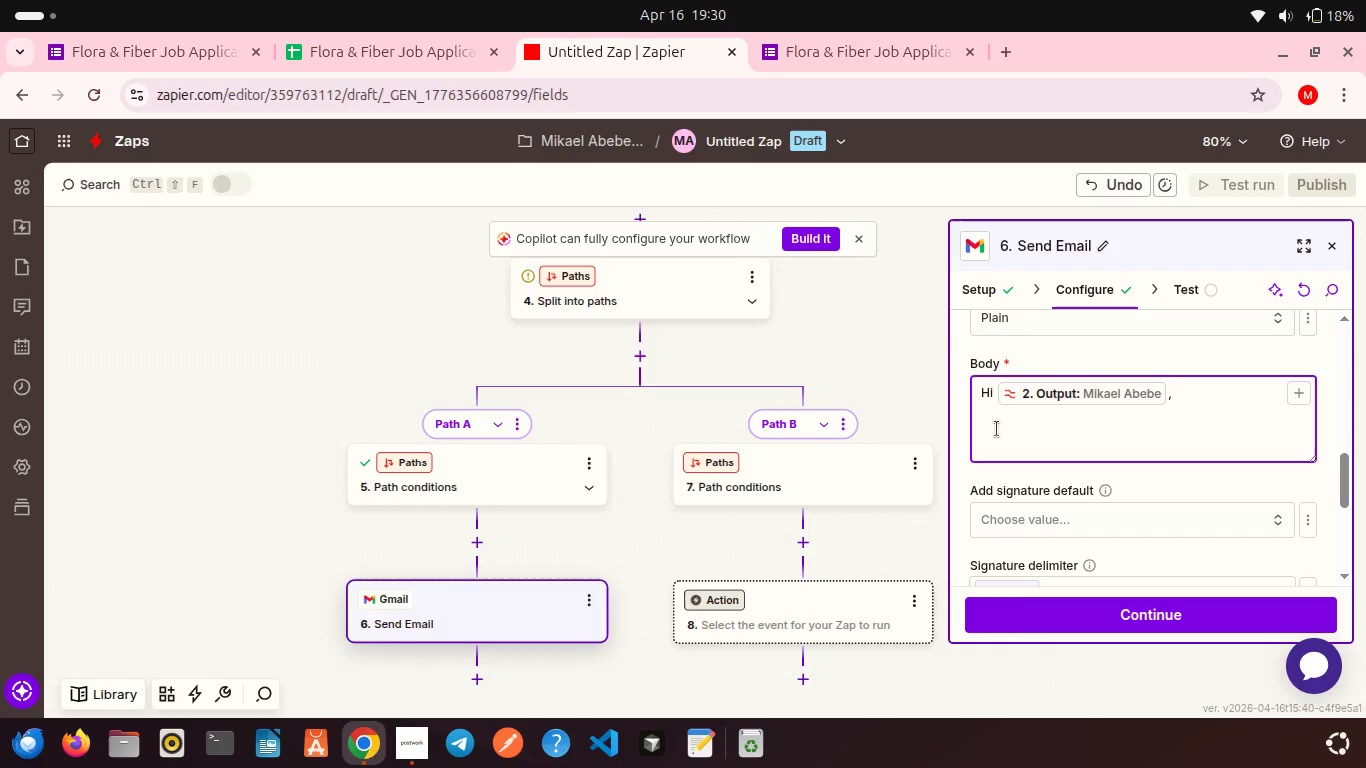 
type(Thank you for applying to Flora & Fiber.)
 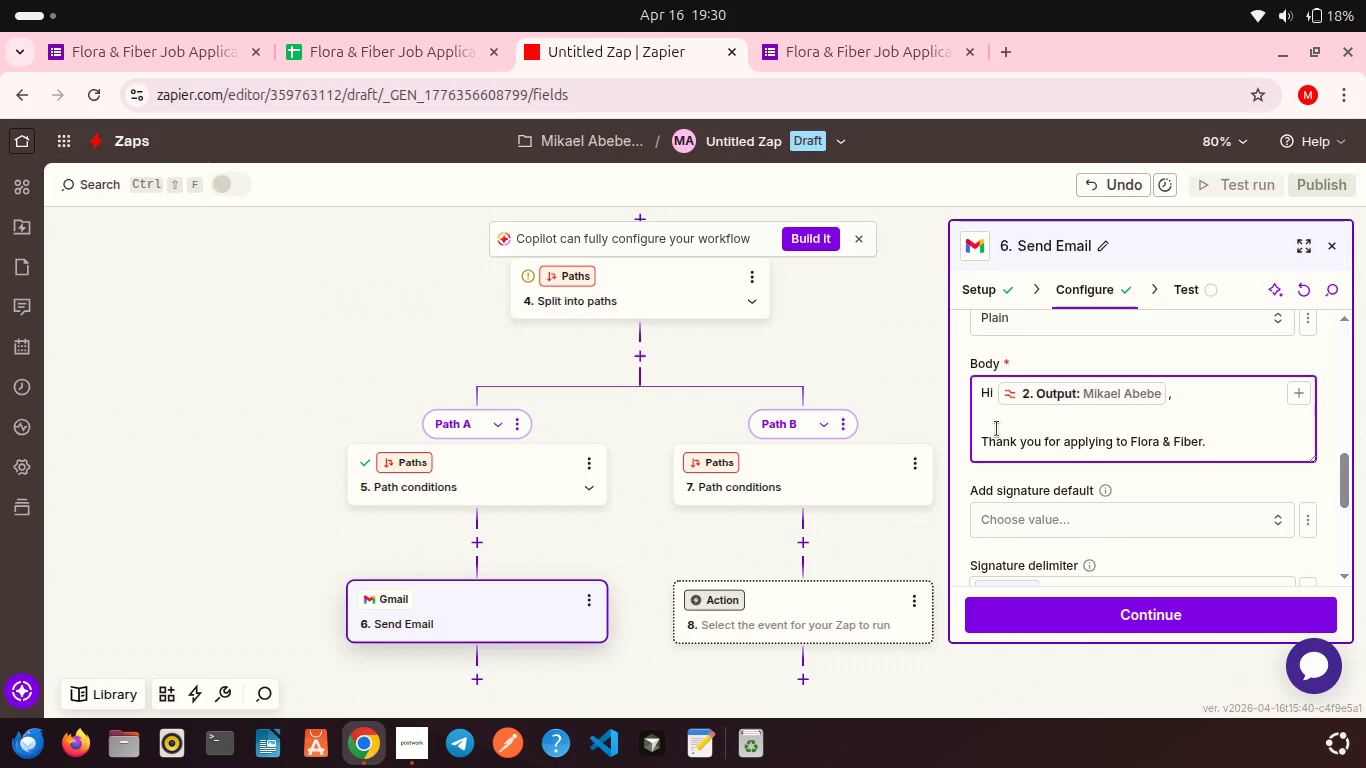 
key(Enter)
 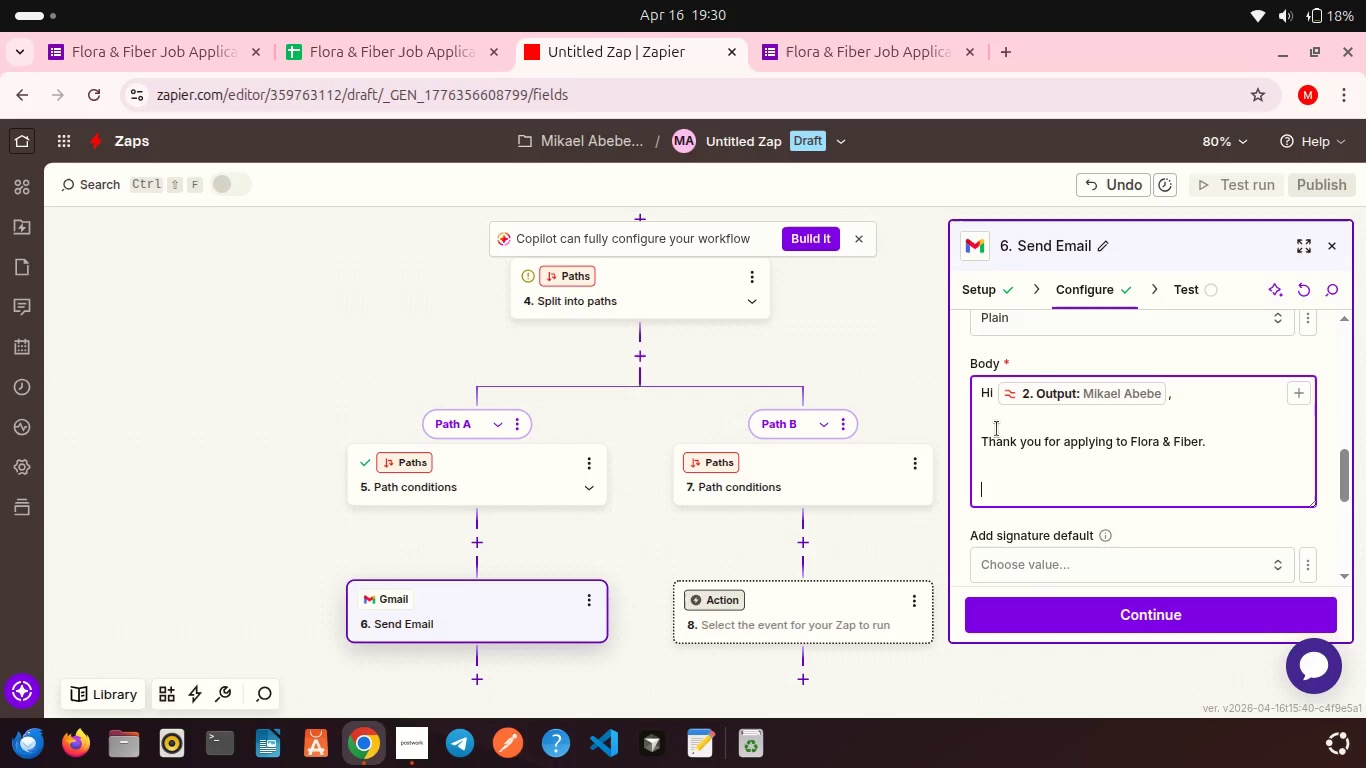 
key(Enter)
 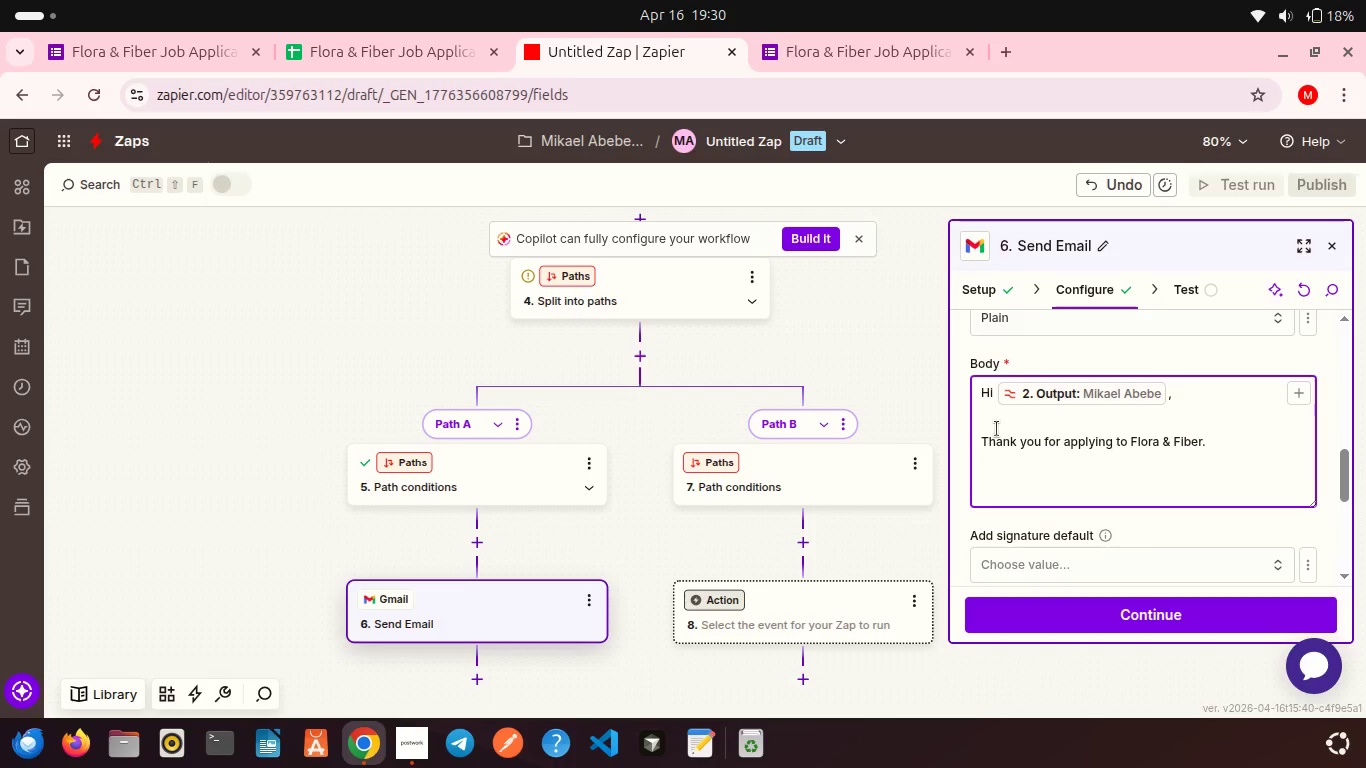 
type(We noticed your application is missing a Portfolio or LinkedIn lin.)
key(Backspace)
type(nk)
key(Backspace)
key(Backspace)
key(Backspace)
key(Backspace)
key(Backspace)
type(link.)
 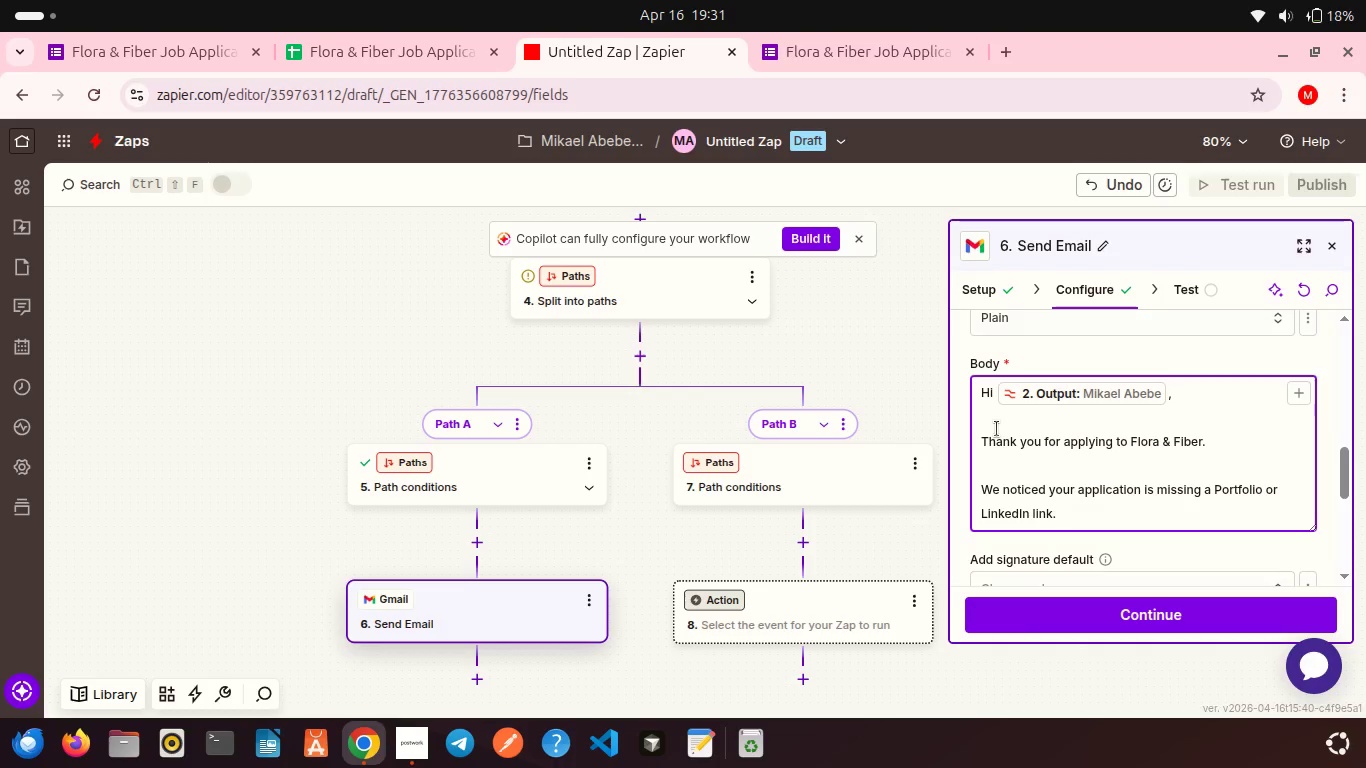 
key(Shift+Enter)
 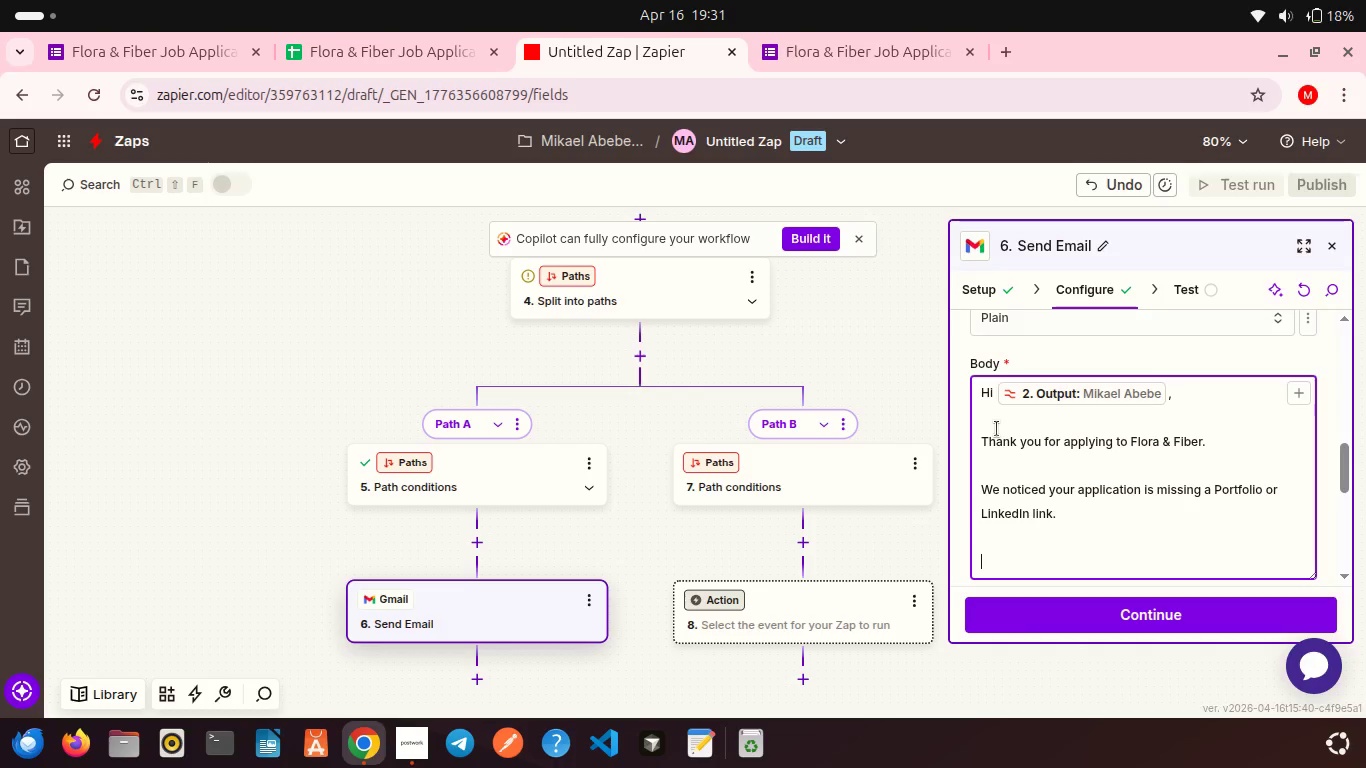 
key(Shift+Enter)
 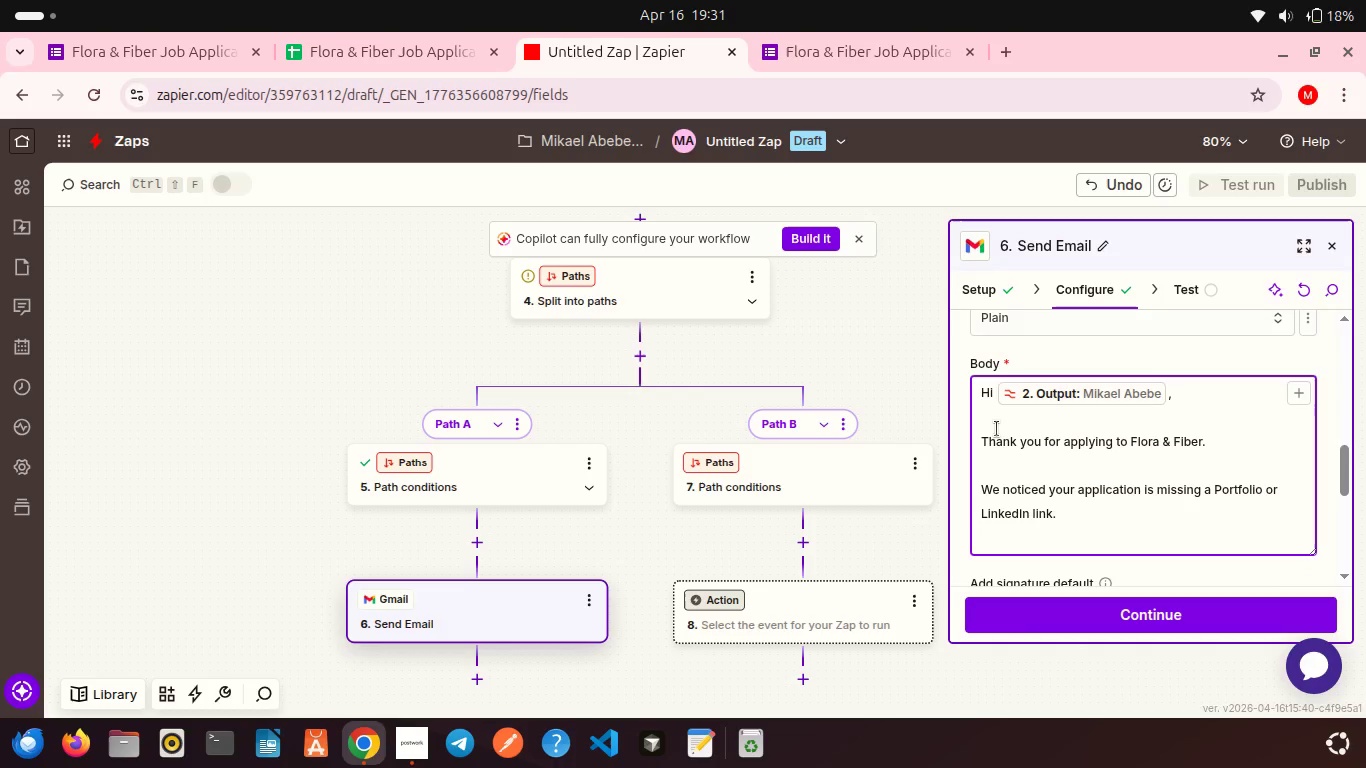 
key(Backspace)
 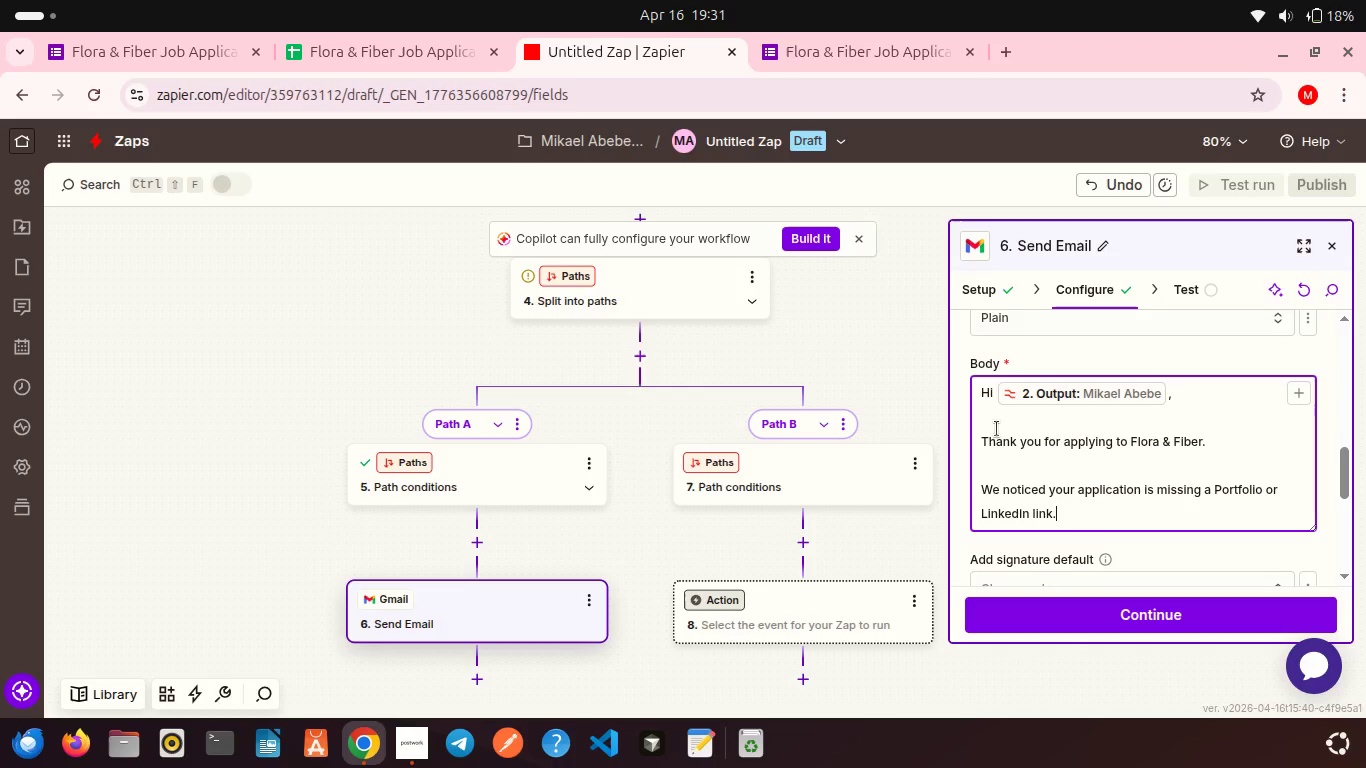 
key(Backspace)
 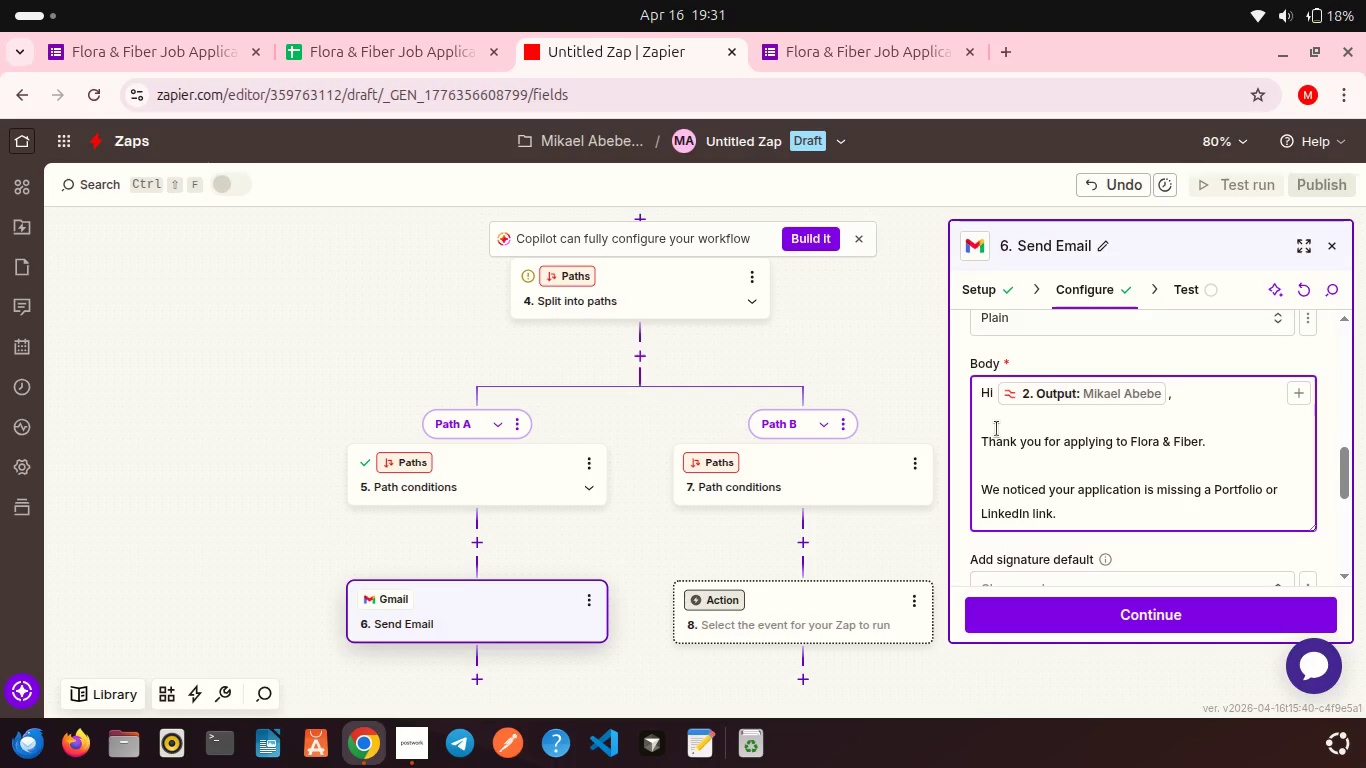 
key(Enter)
 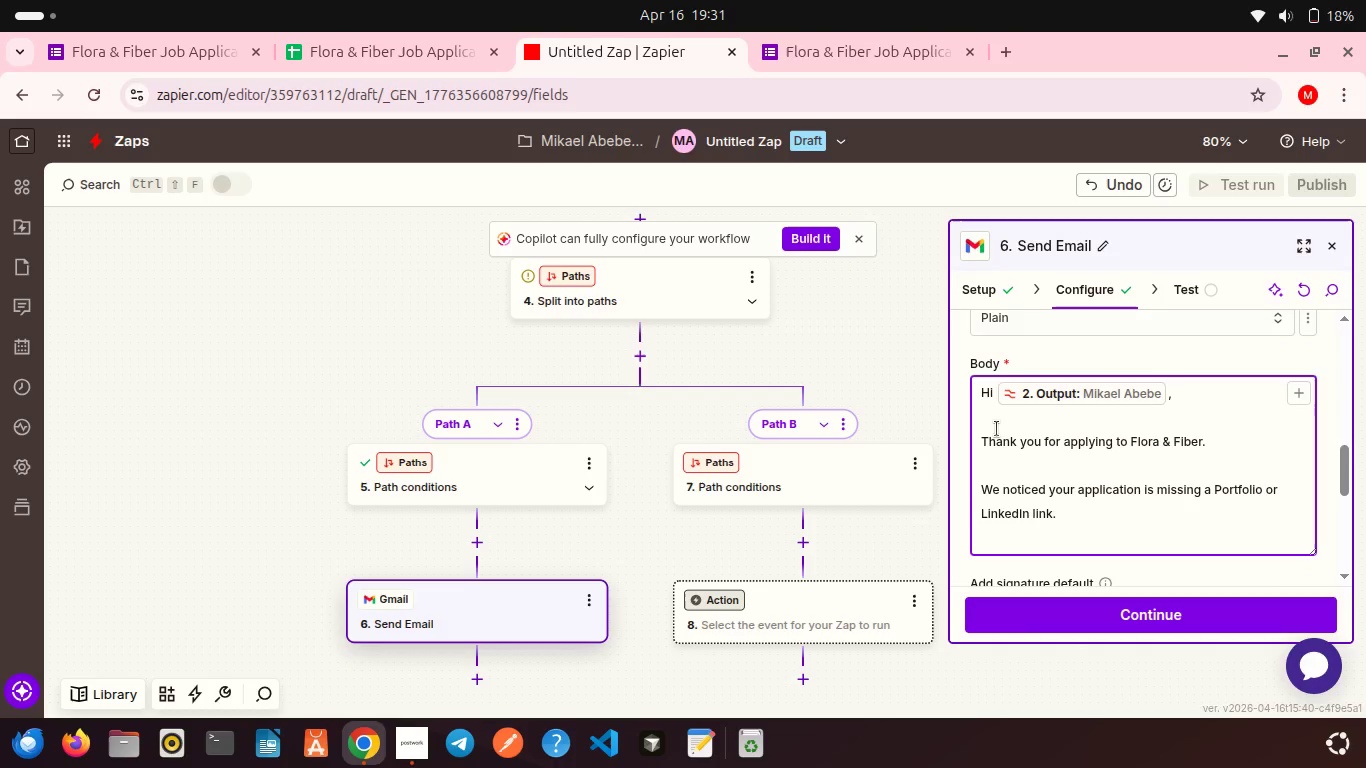 
type(Please resubmit your application with this information so we can continue reviewing your profile.)
 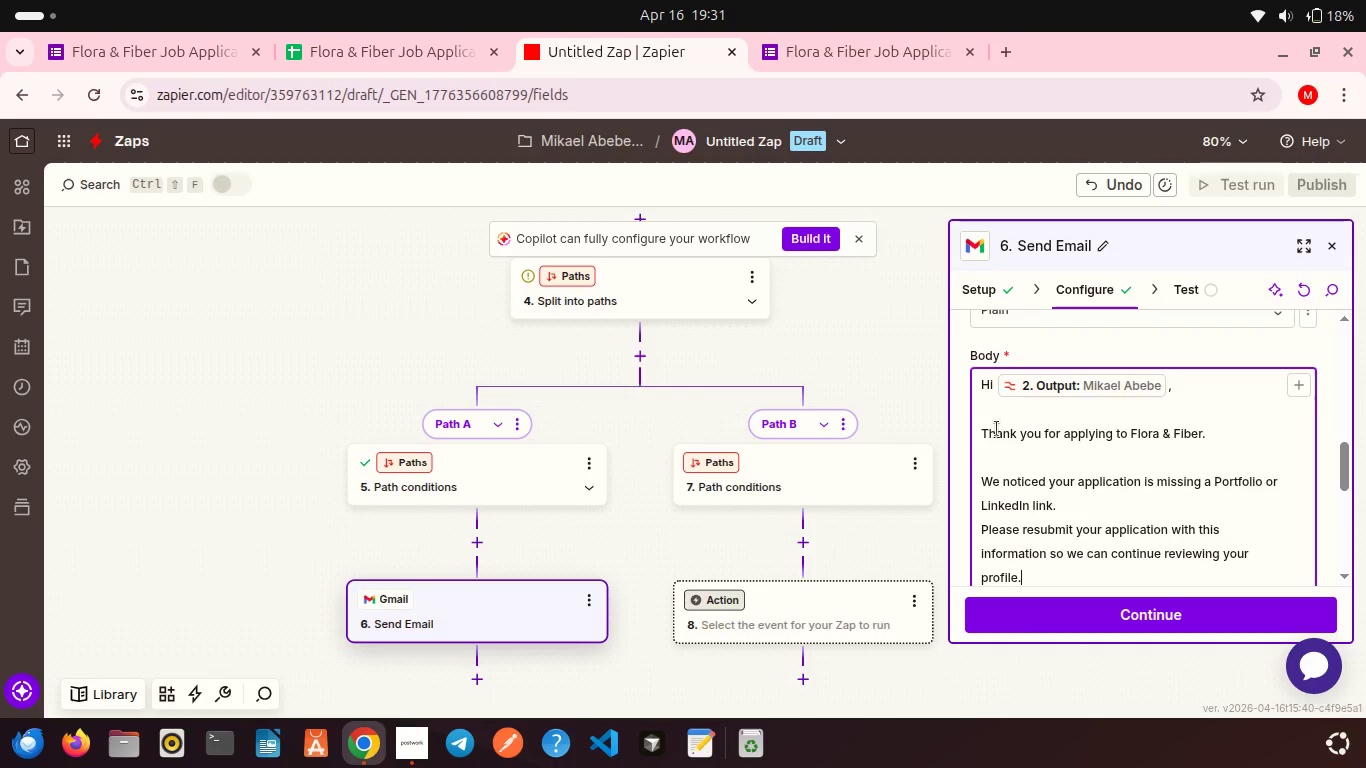 
key(Shift+Enter)
 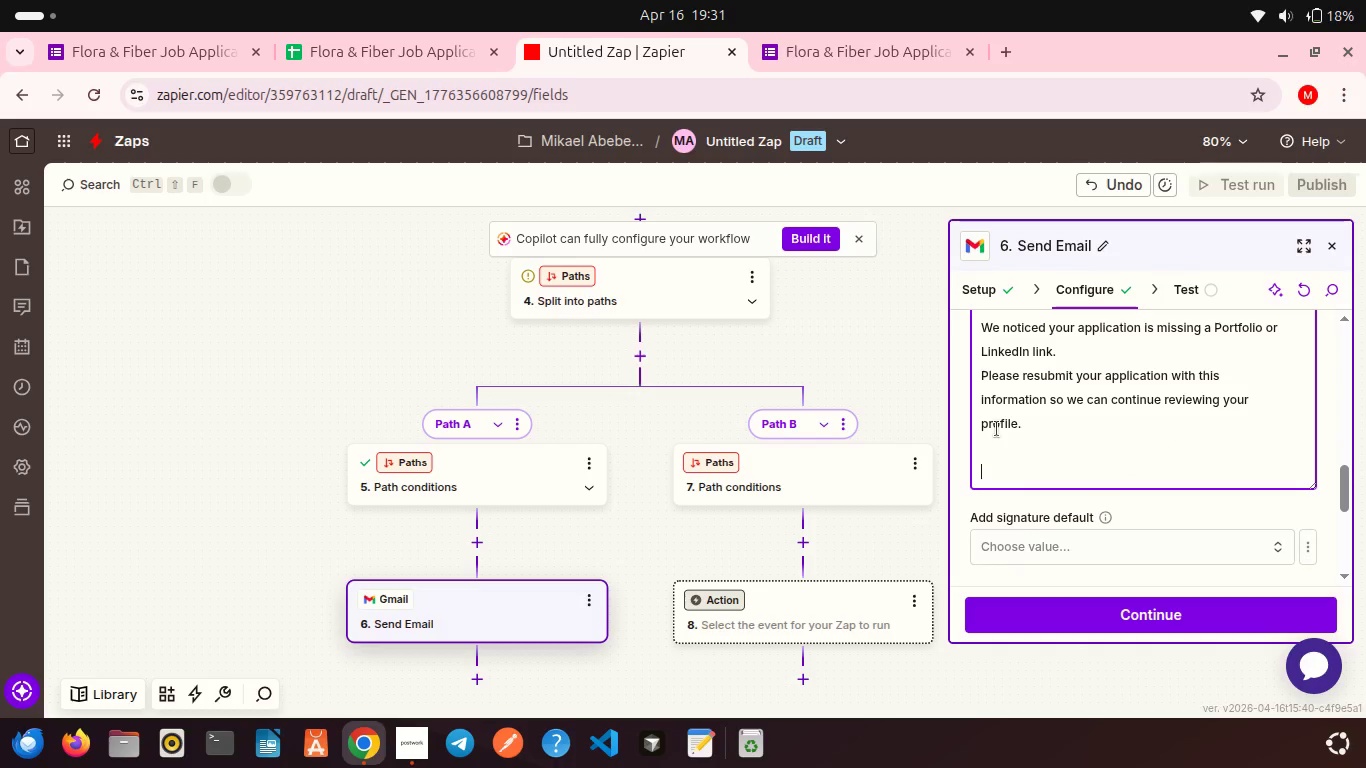 
key(Shift+Enter)
 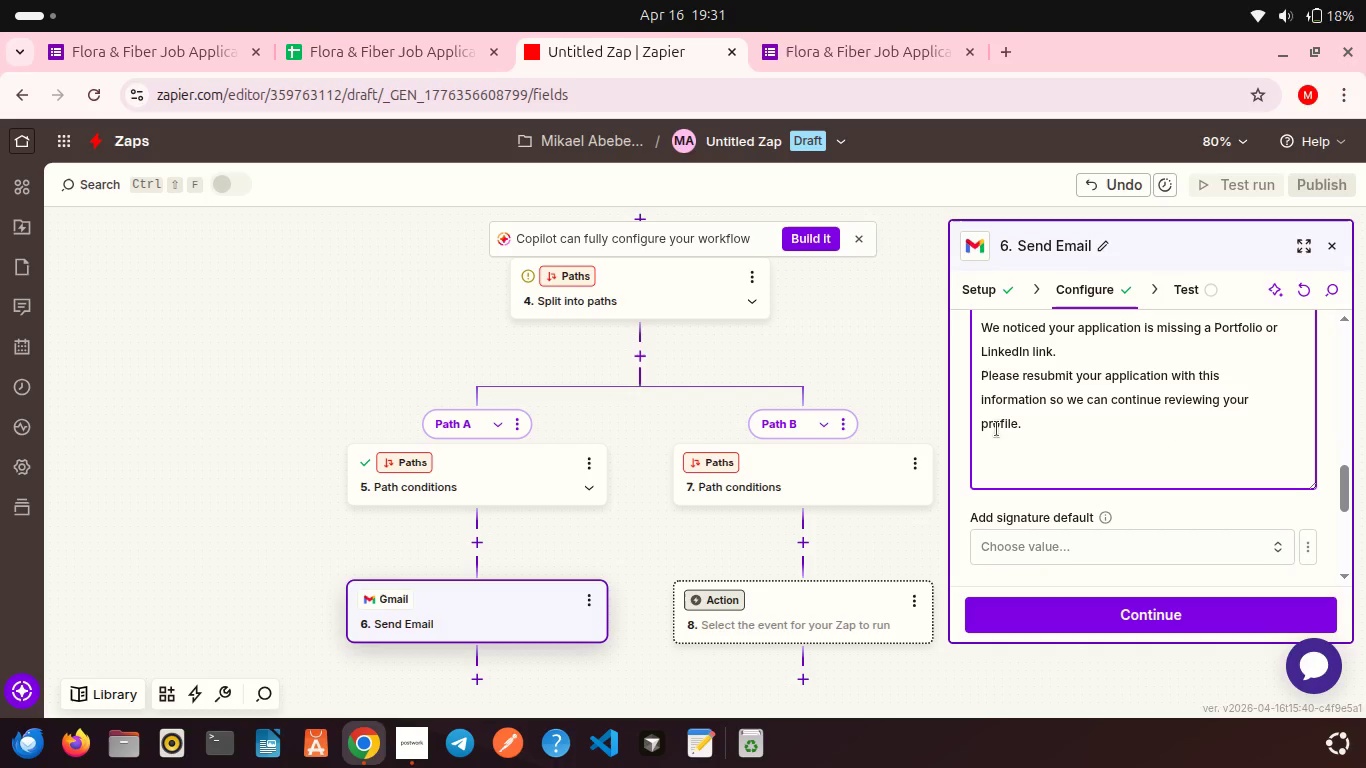 
type(Best regards,)
 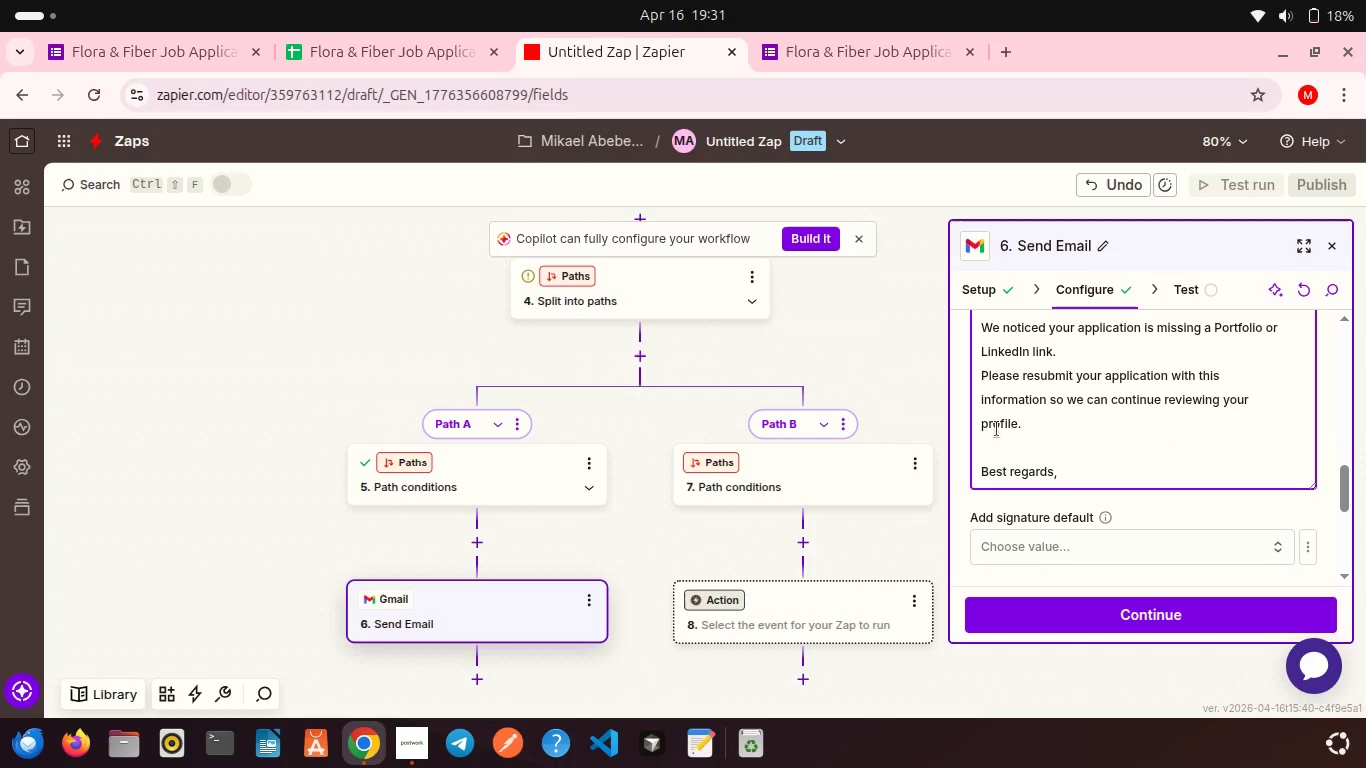 
key(Shift+Enter)
 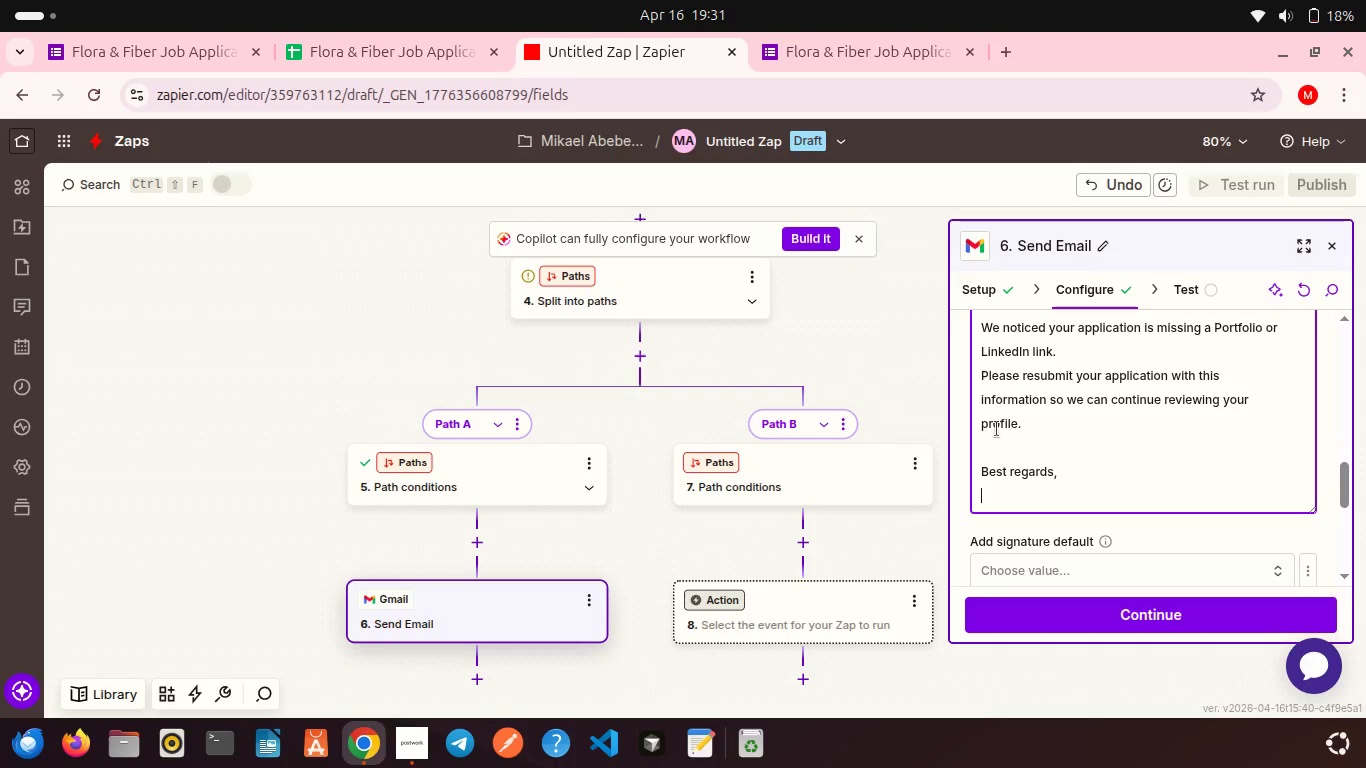 
type(Elena)
 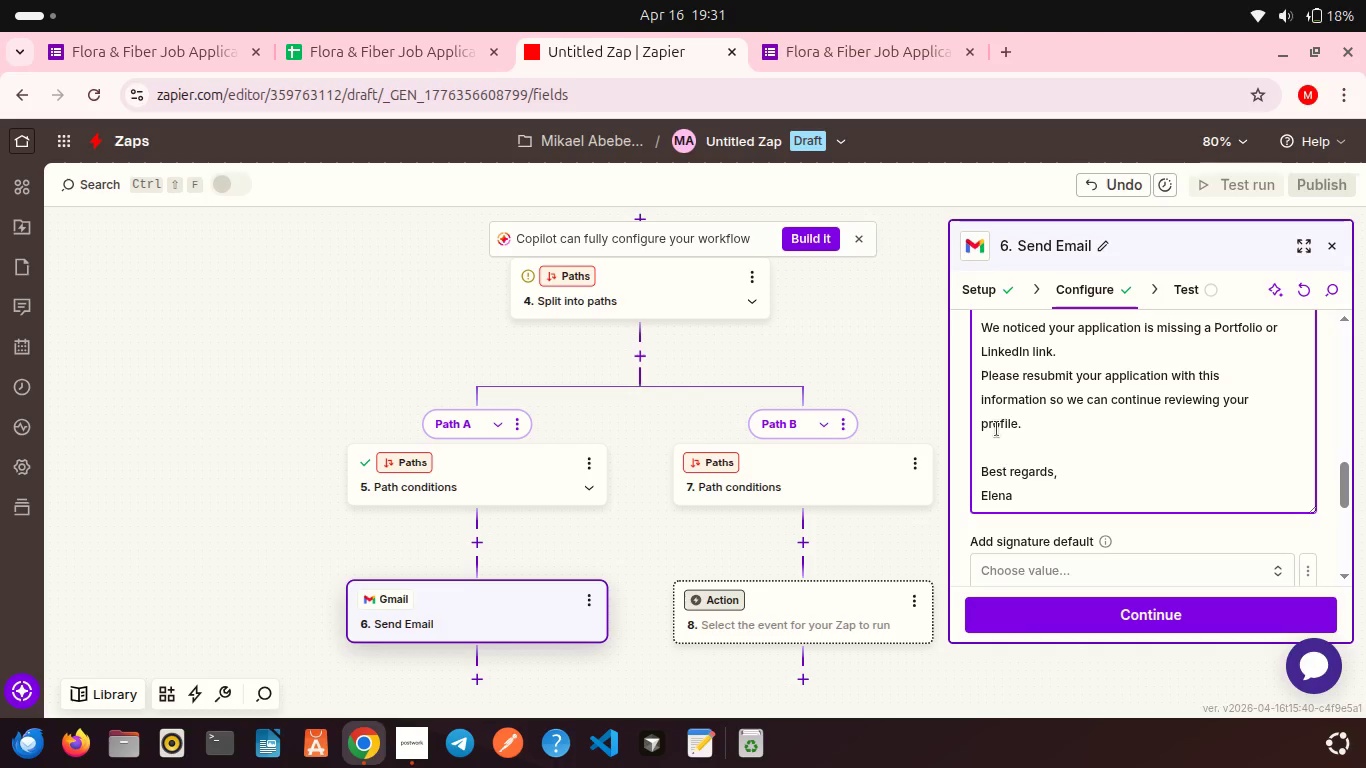 
key(Shift+Enter)
 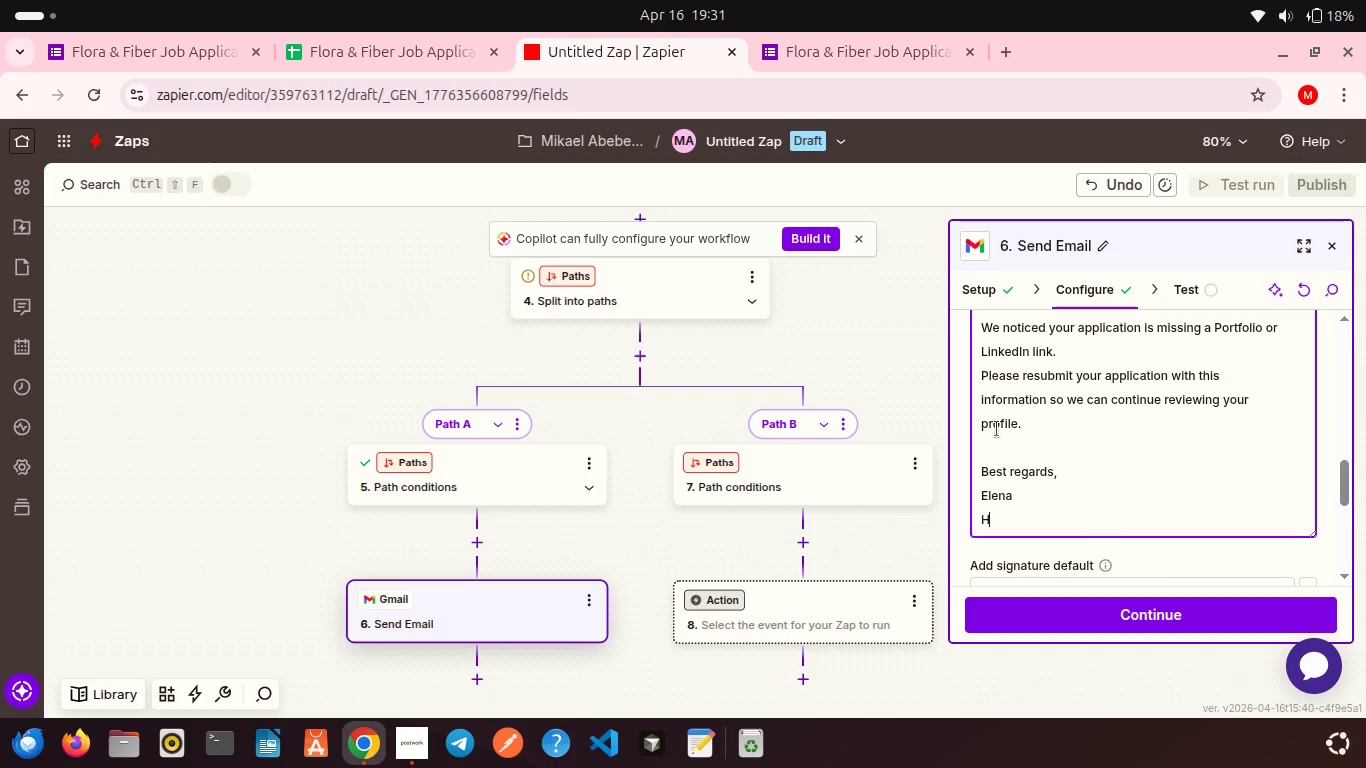 
type(HR Manager)
 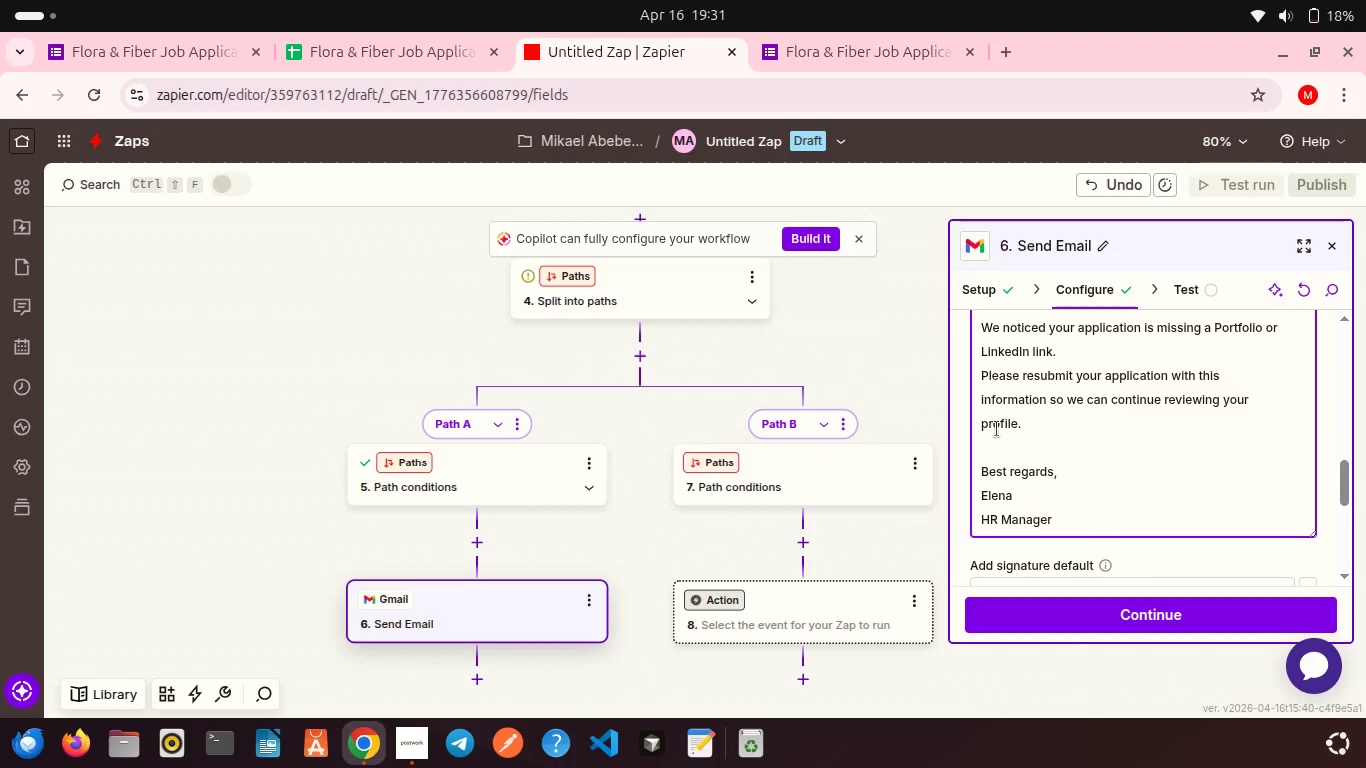 
key(Shift+Enter)
 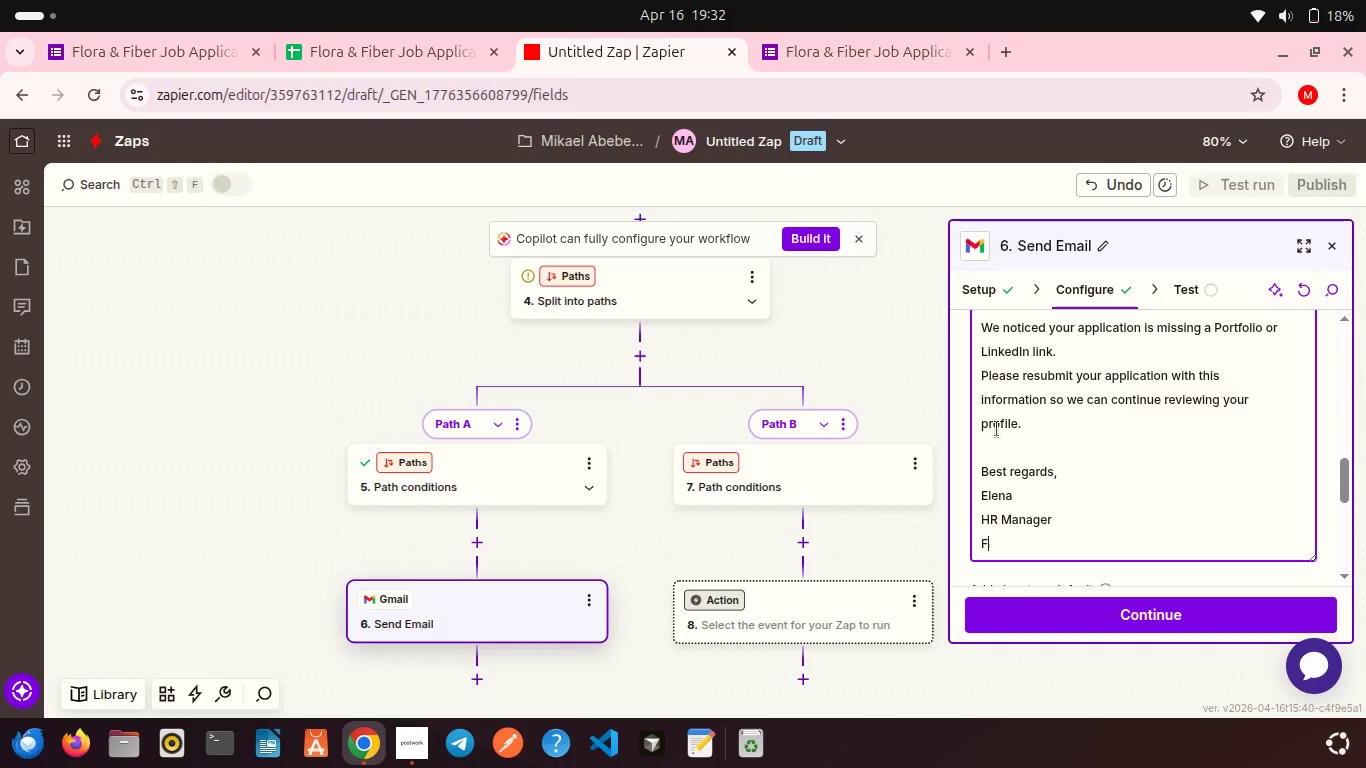 
type(Flora & Fiber)
 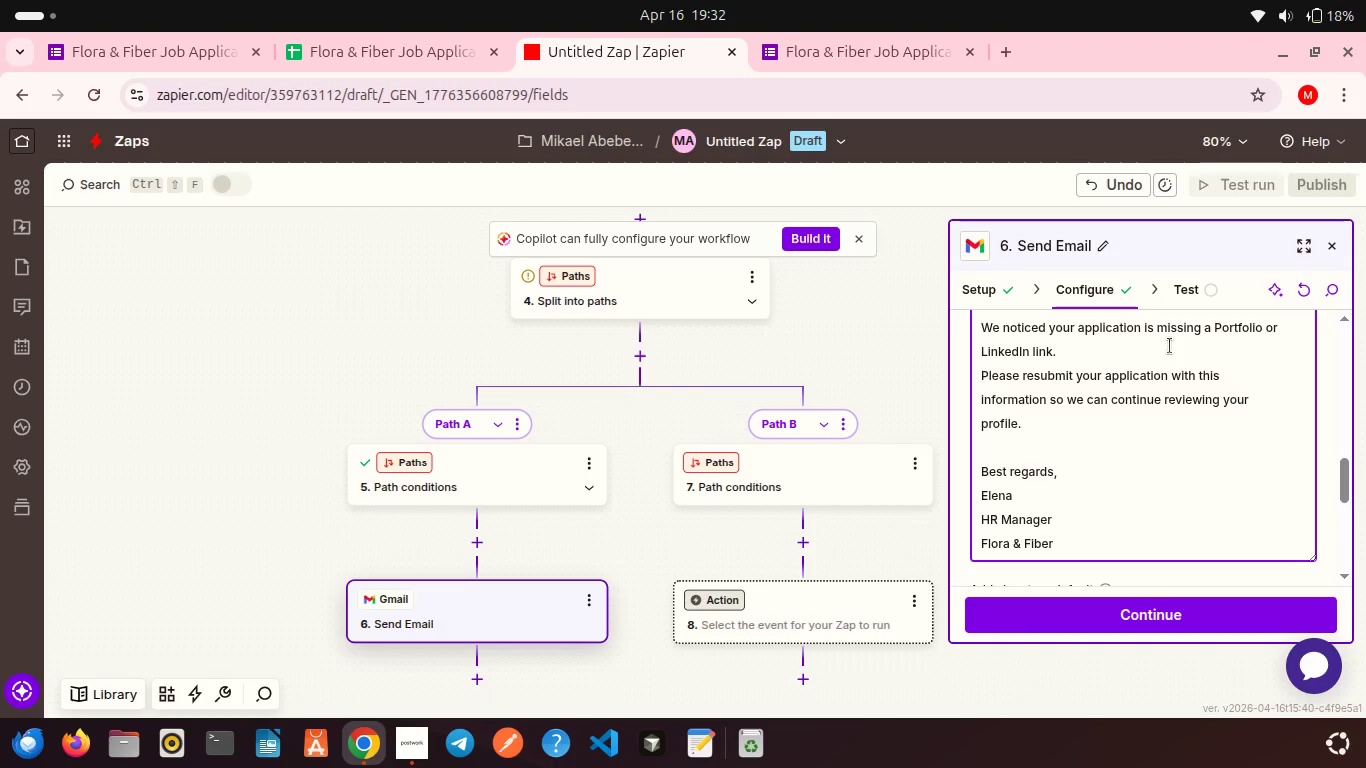 
scroll: coordinate [1135, 418], scroll_direction: down, amount: 4.0
 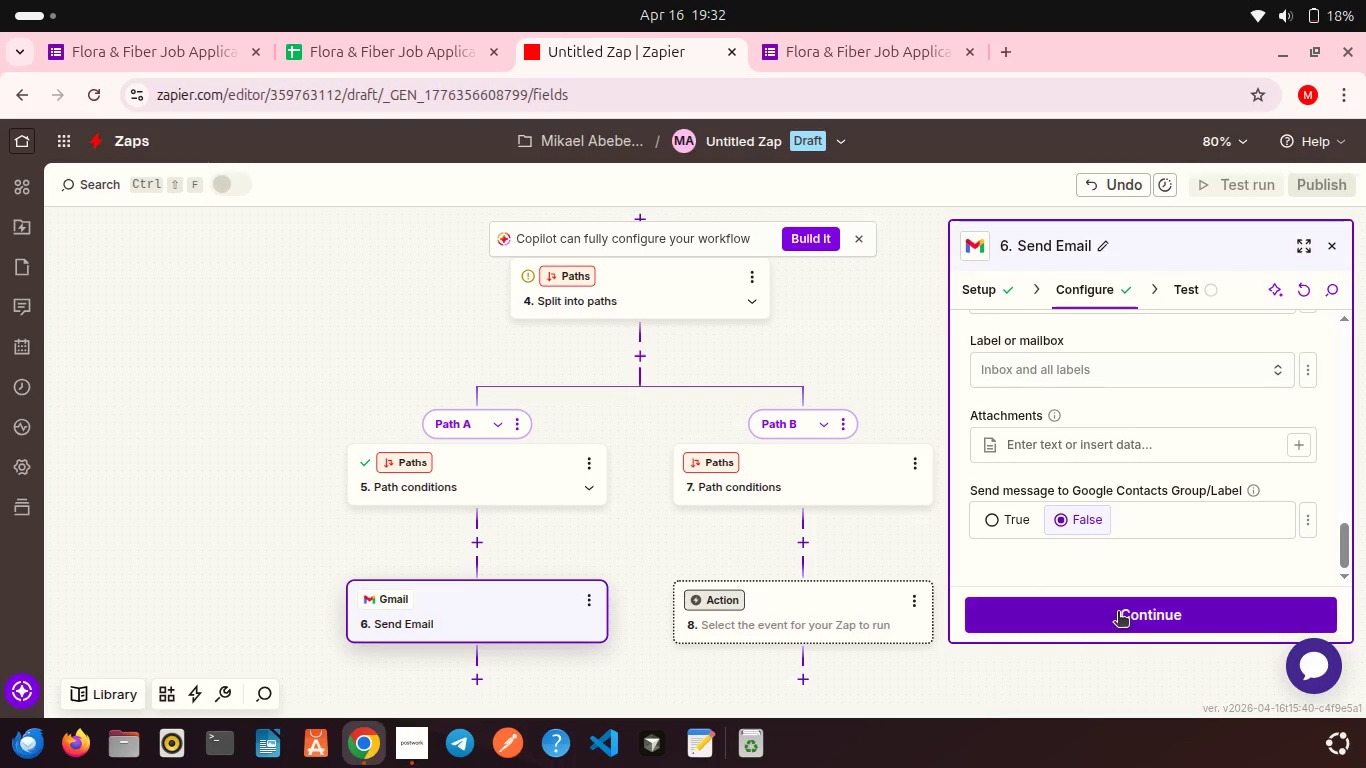 
left_click([1118, 613])
 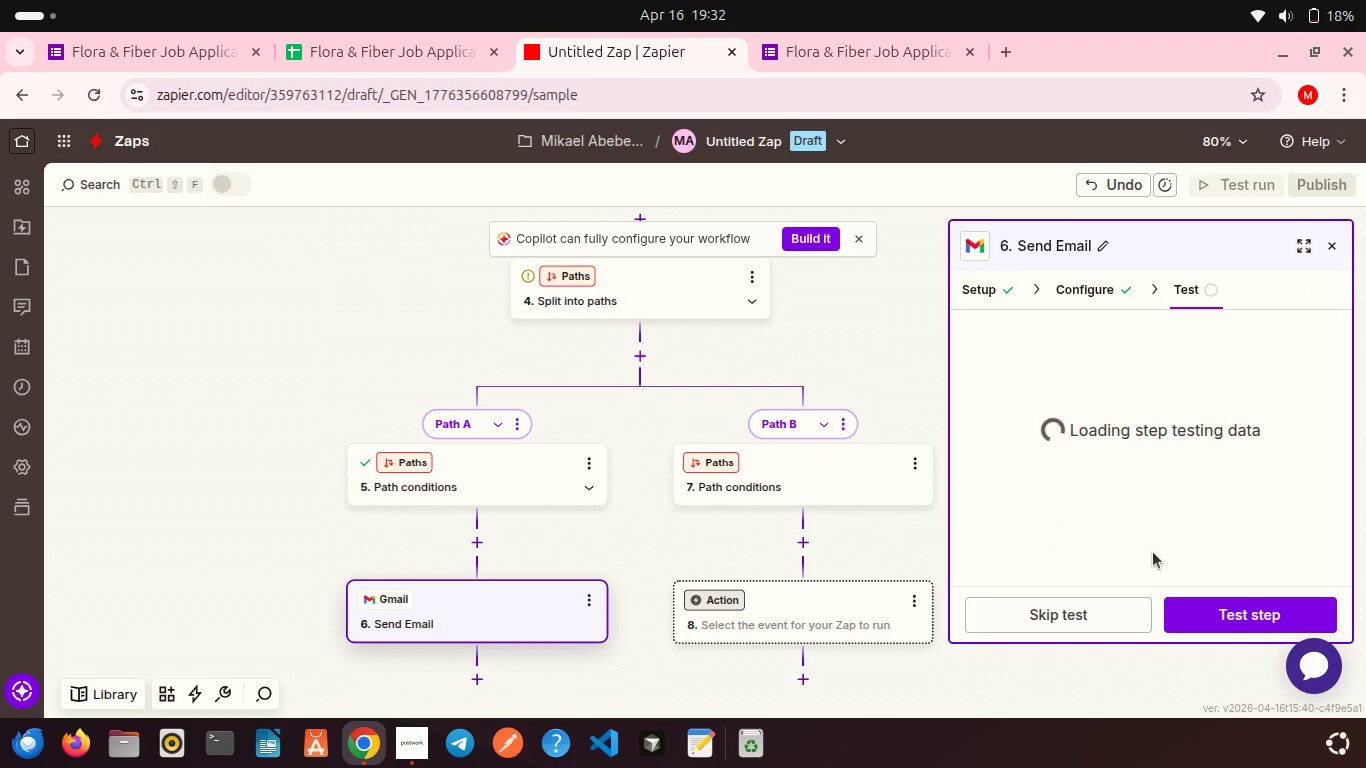 
scroll: coordinate [1197, 508], scroll_direction: down, amount: 10.0
 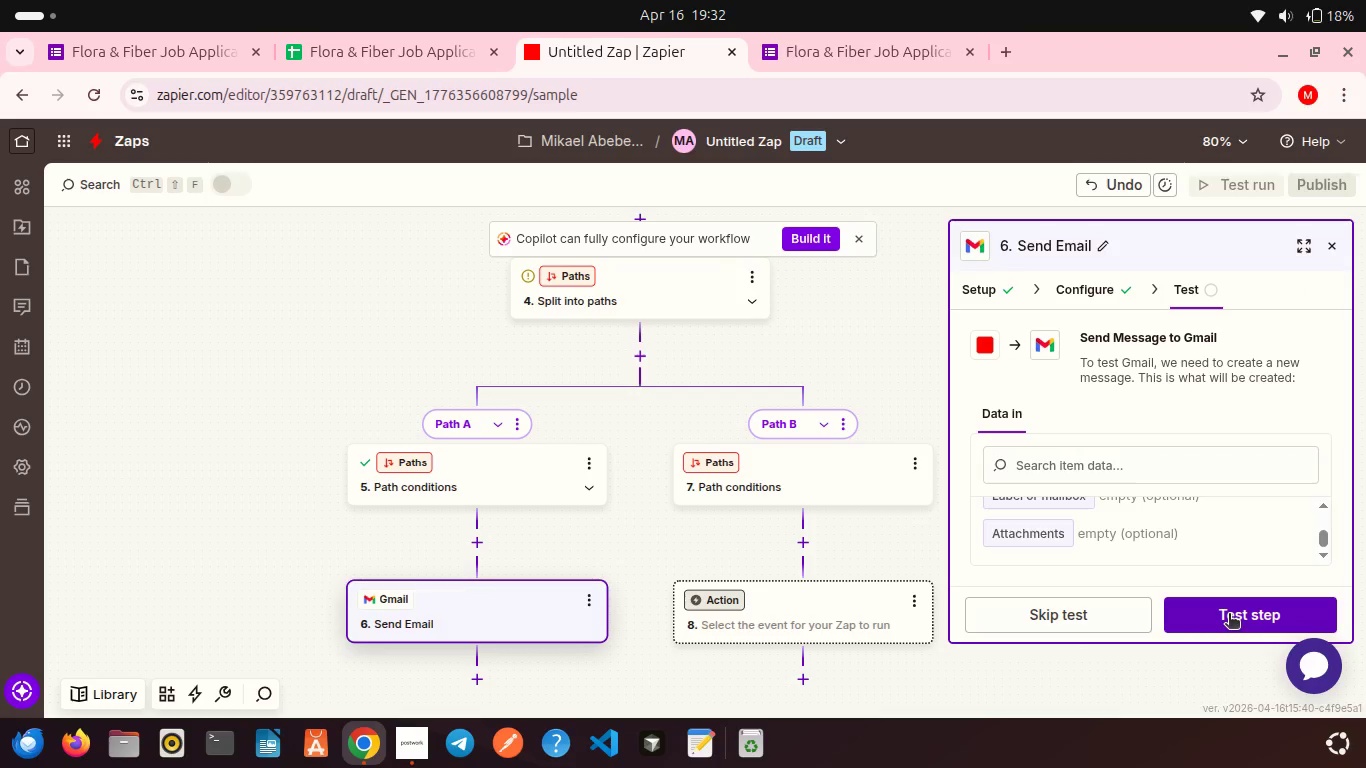 
left_click([1229, 615])
 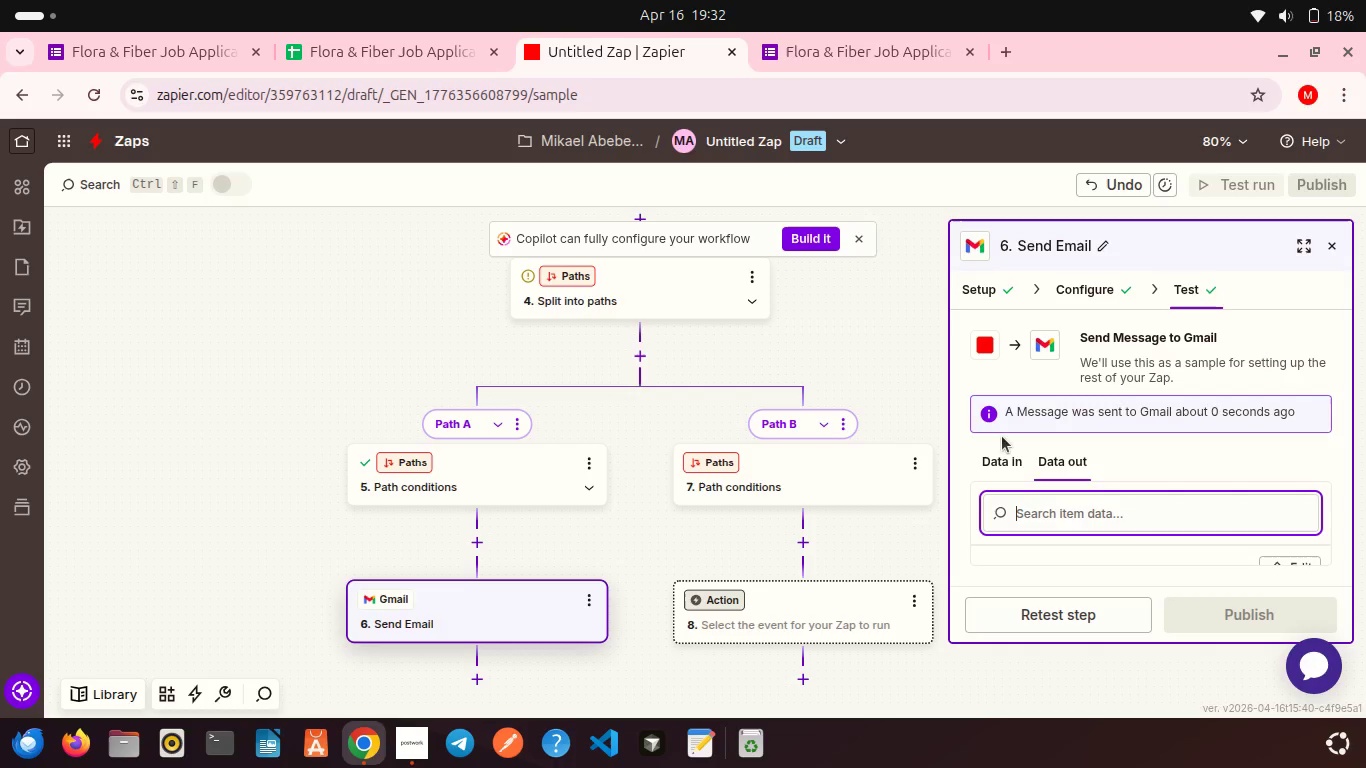 
wait(5.34)
 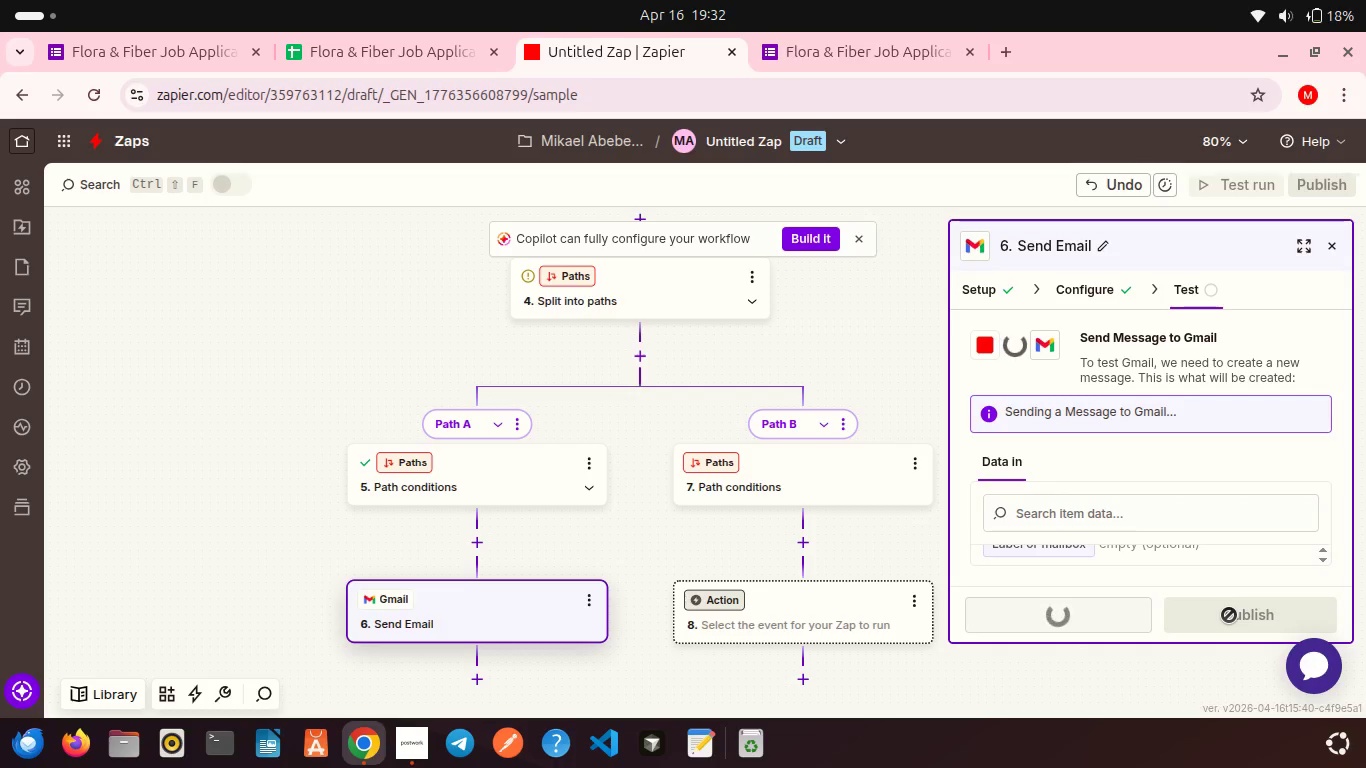 
left_click([761, 483])
 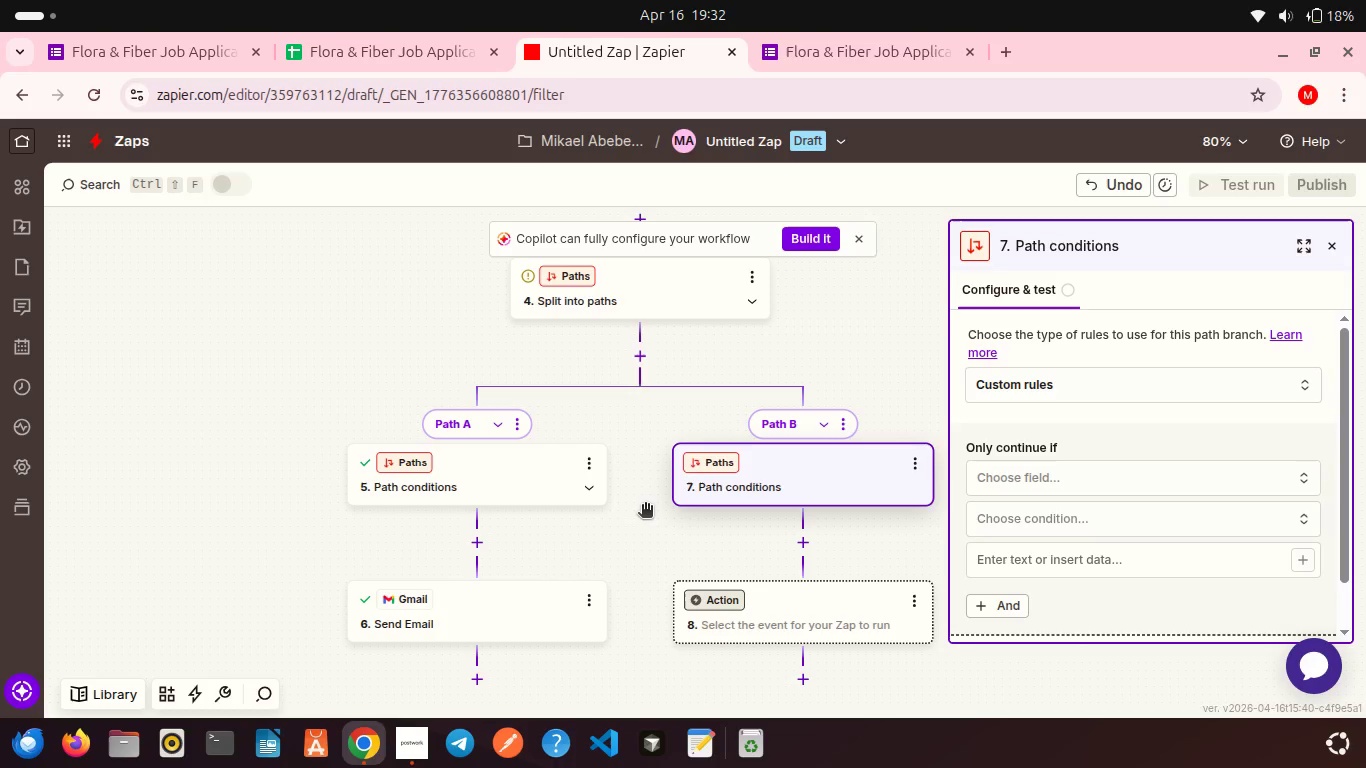 
wait(7.78)
 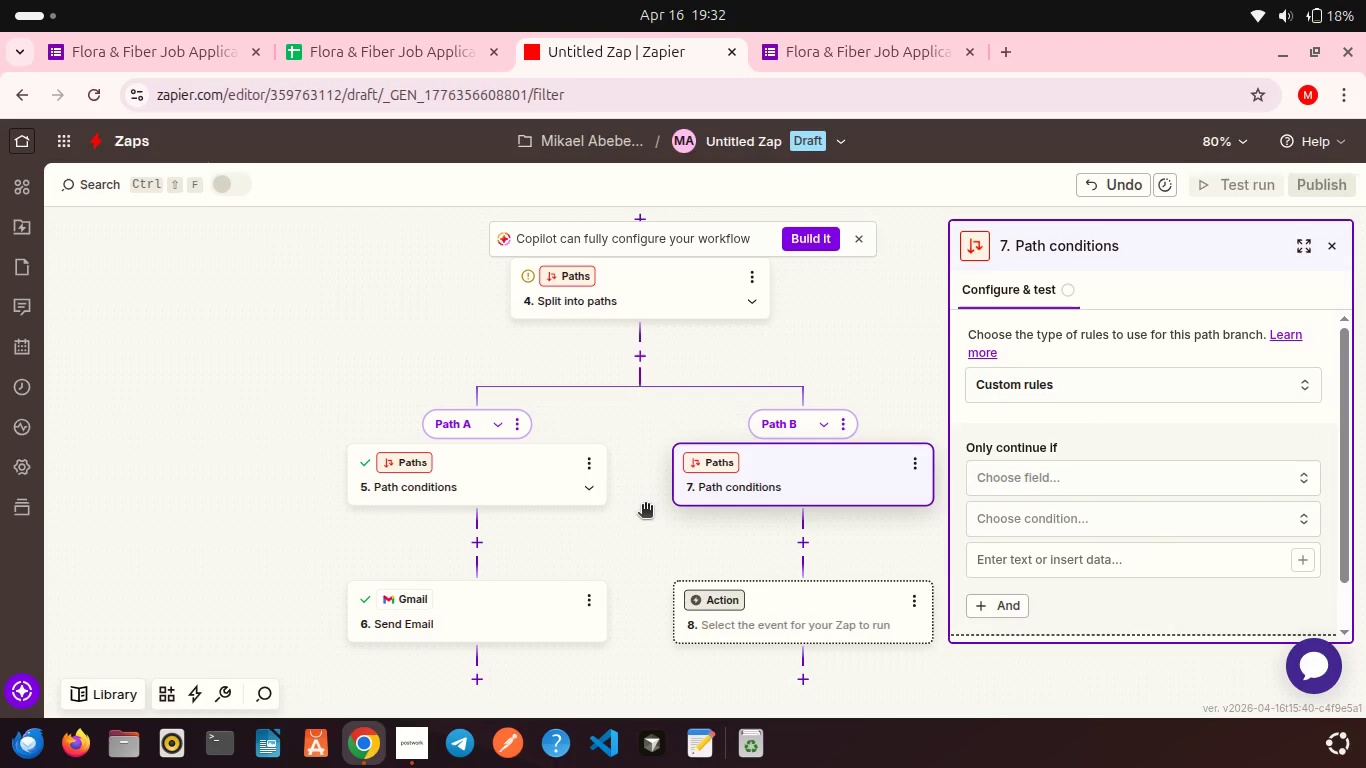 
left_click([1076, 481])
 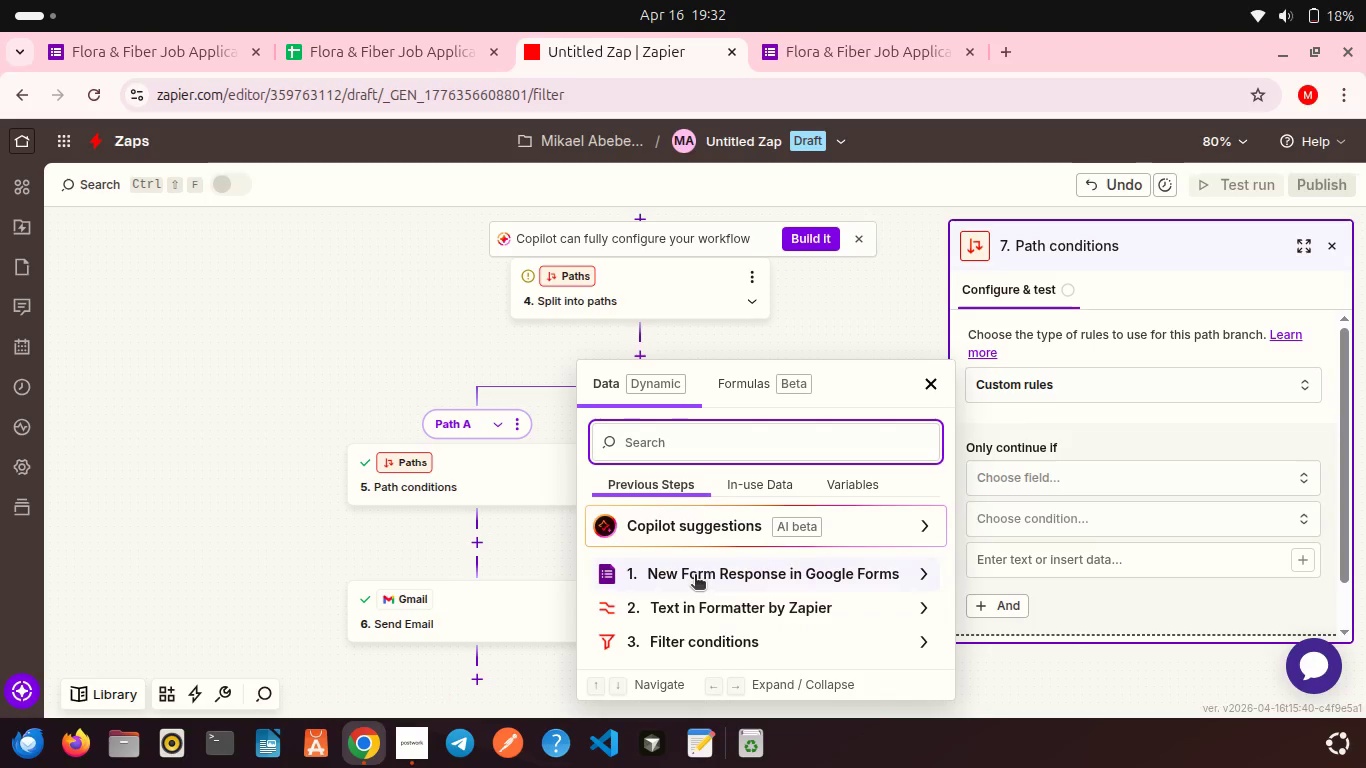 
left_click([695, 576])
 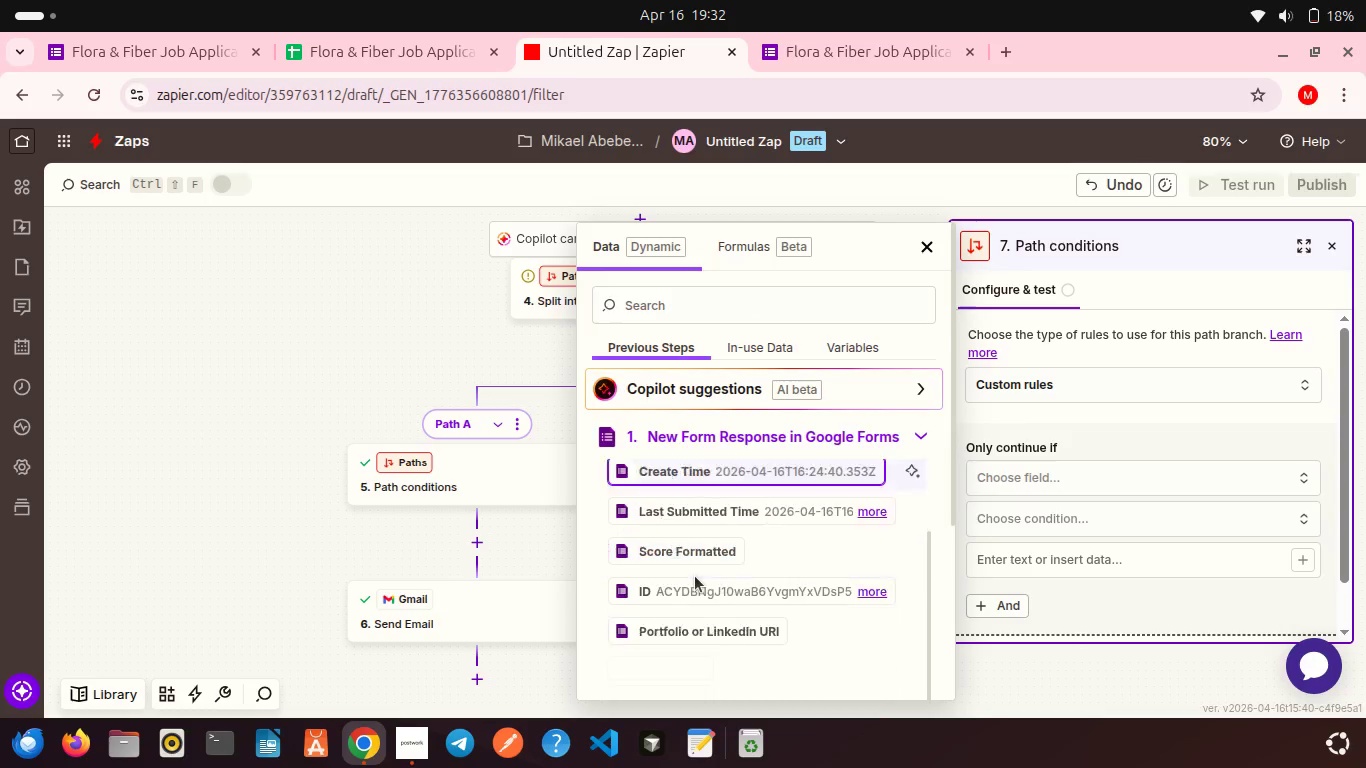 
scroll: coordinate [695, 576], scroll_direction: down, amount: 6.0
 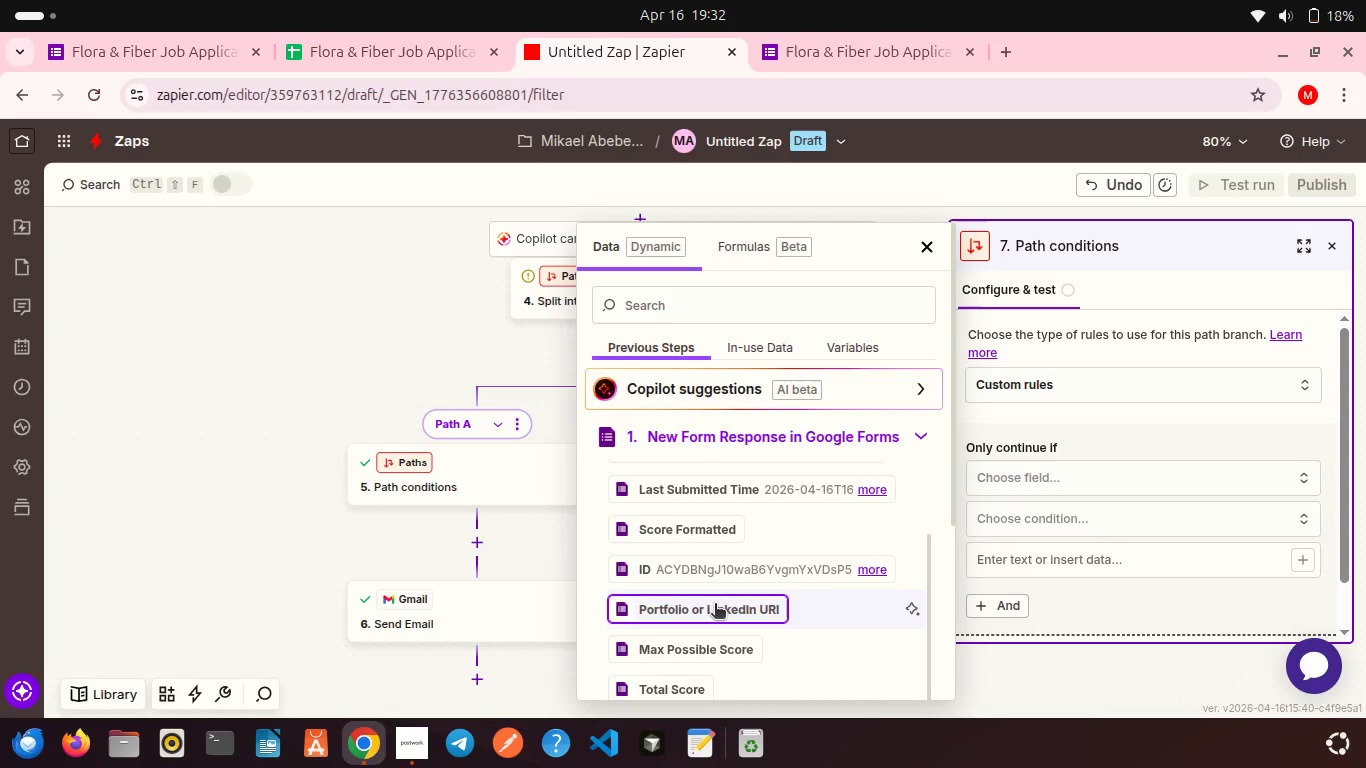 
left_click([715, 605])
 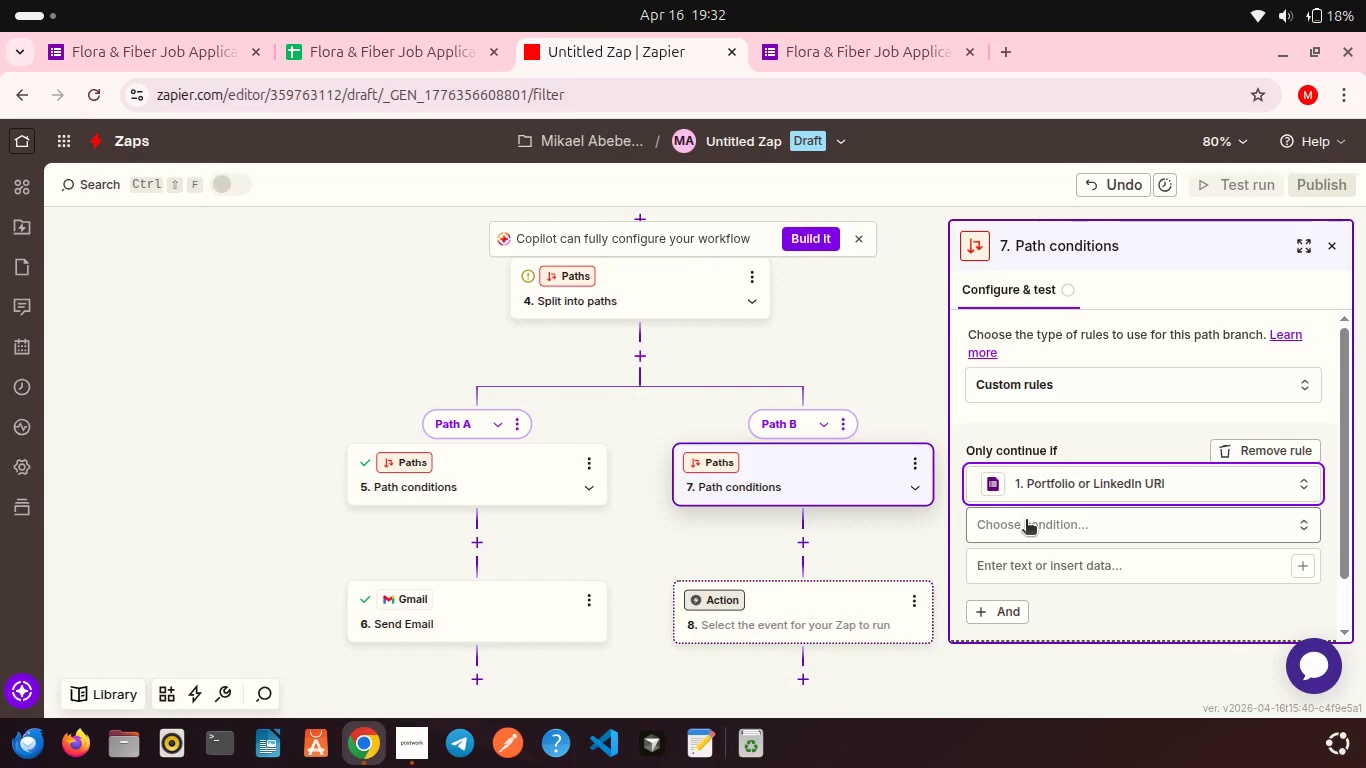 
left_click([1026, 521])
 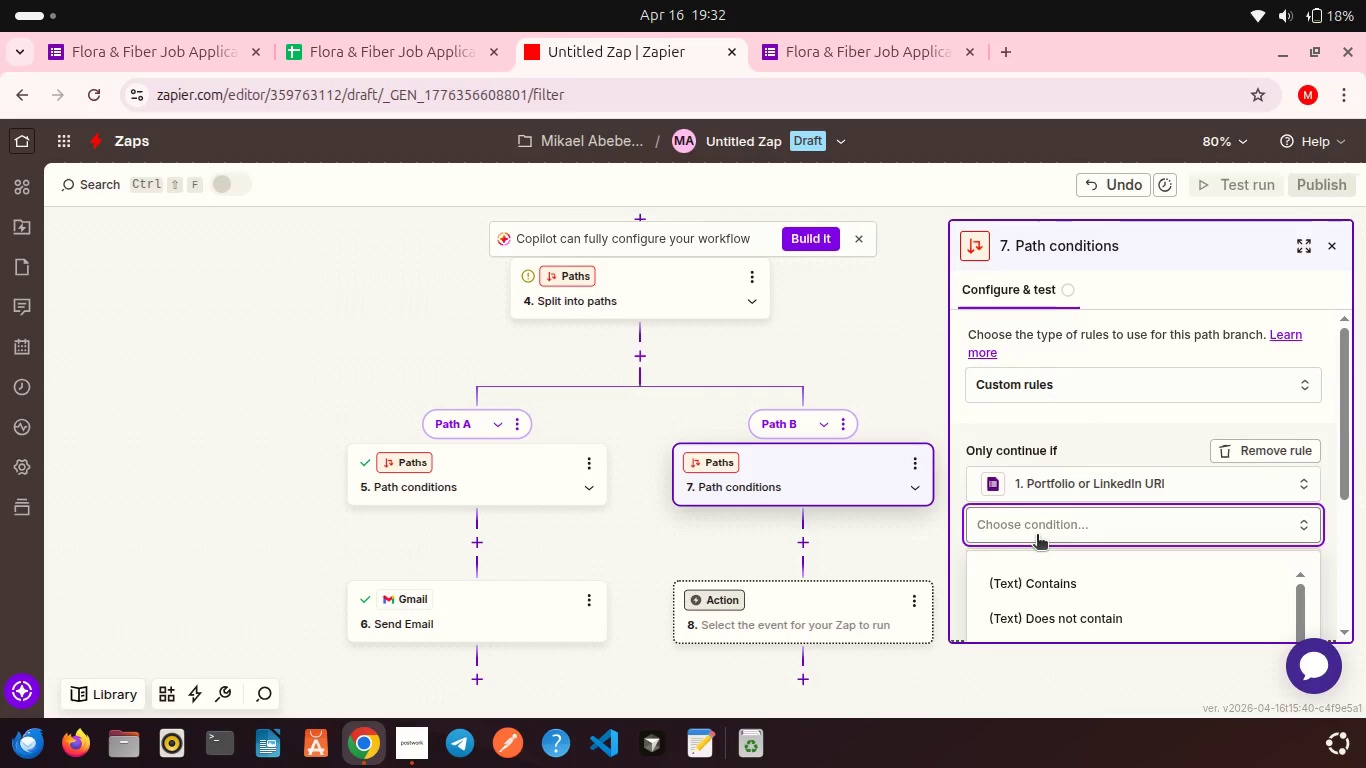 
scroll: coordinate [1037, 536], scroll_direction: down, amount: 18.0
 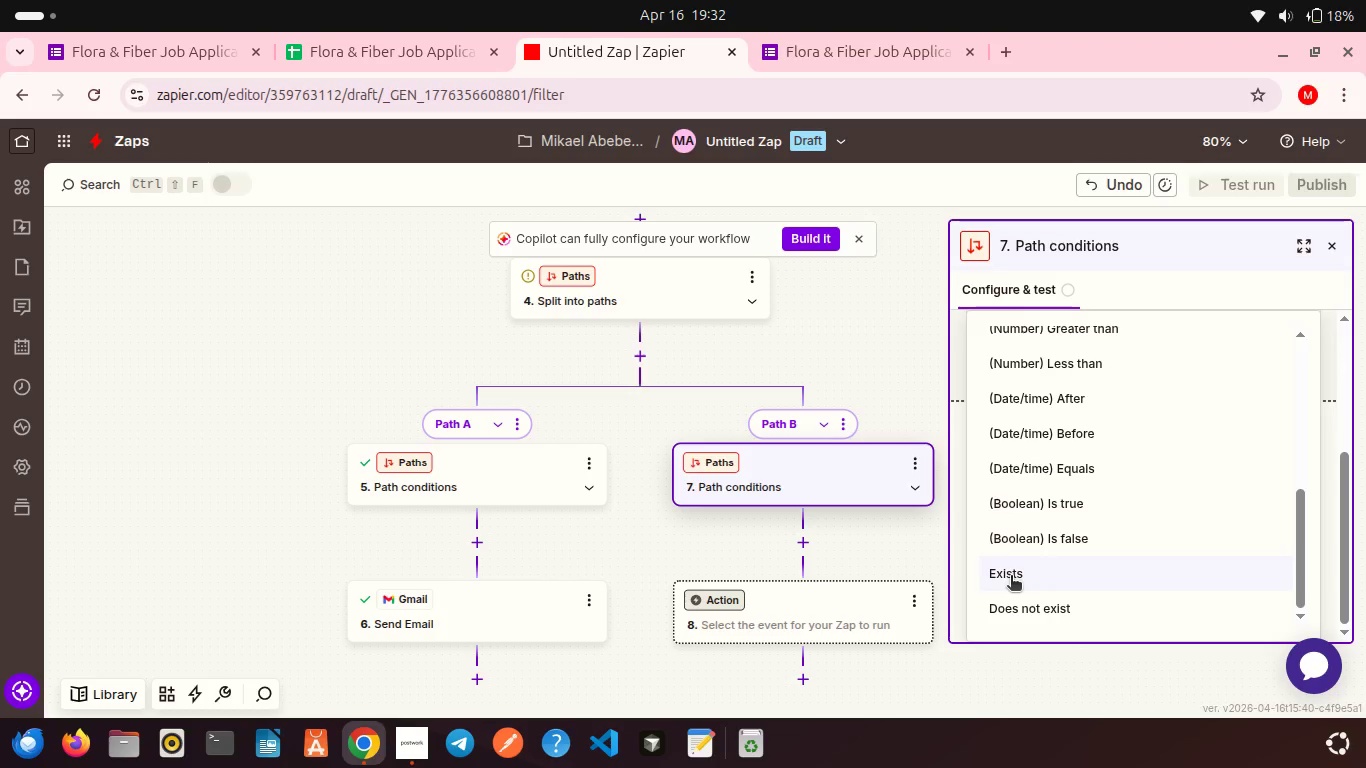 
left_click([1011, 577])
 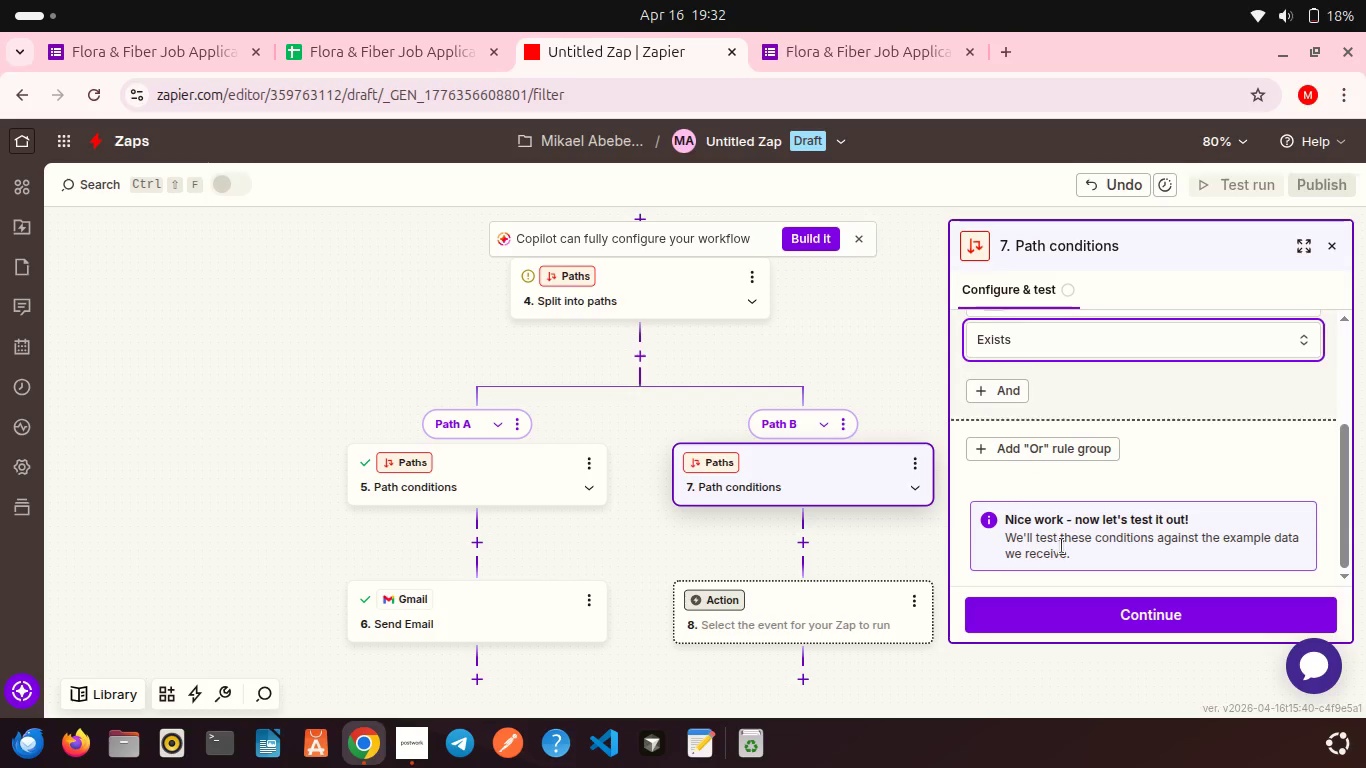 
scroll: coordinate [1062, 546], scroll_direction: down, amount: 6.0
 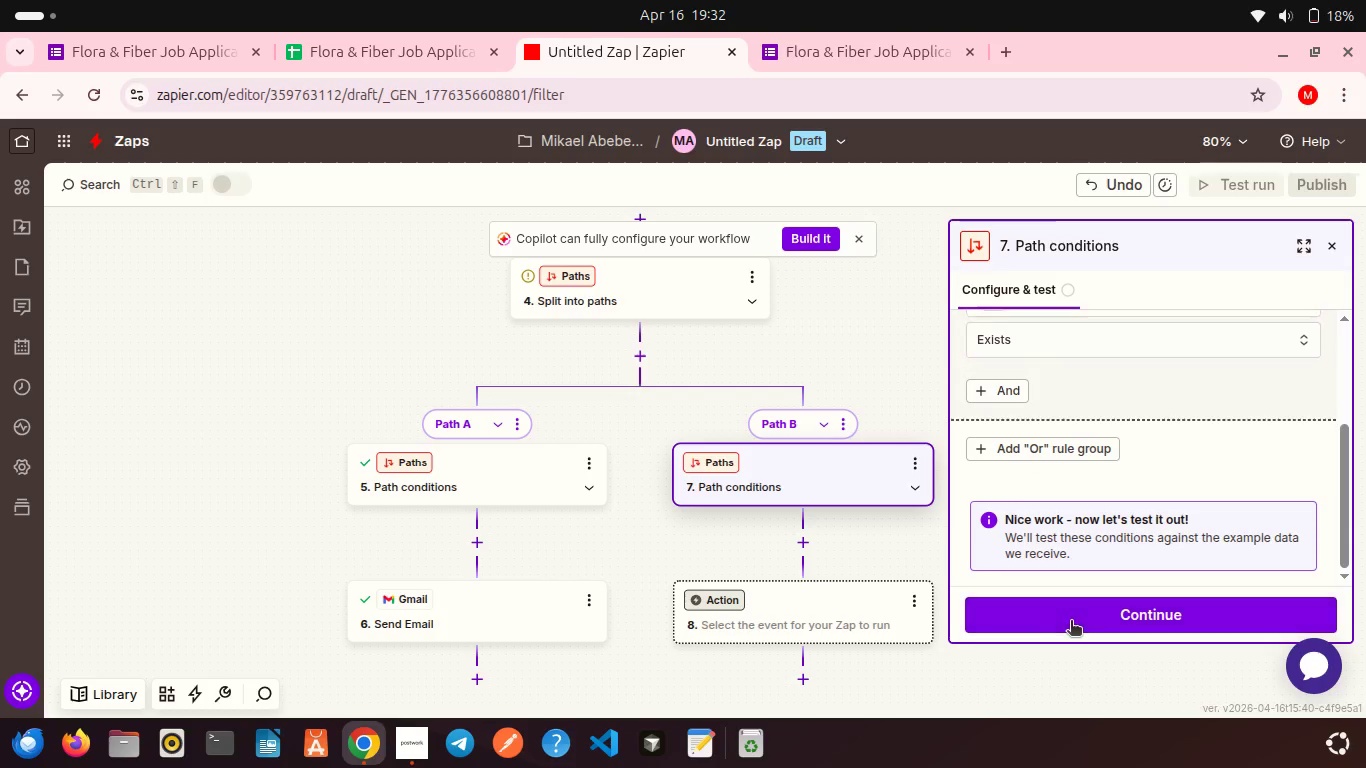 
left_click([1071, 622])
 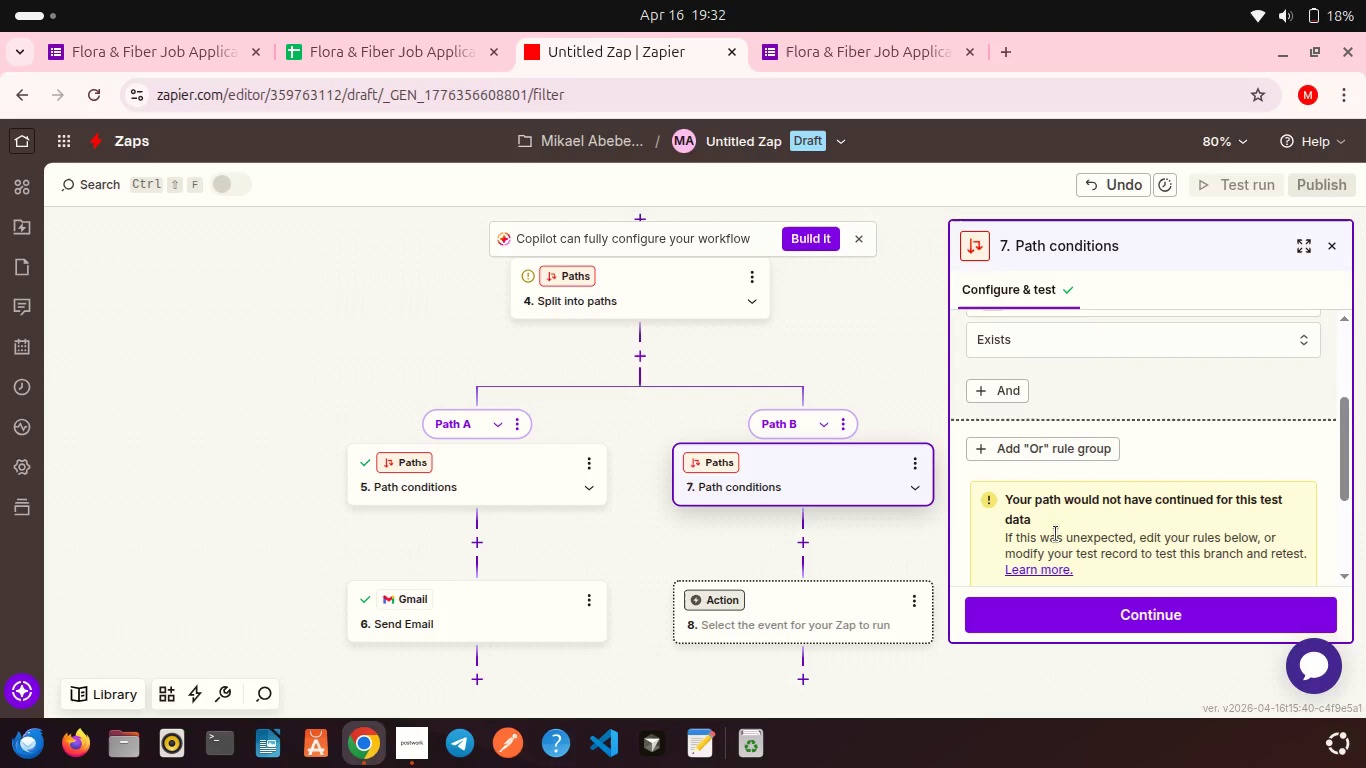 
scroll: coordinate [1052, 497], scroll_direction: down, amount: 7.0
 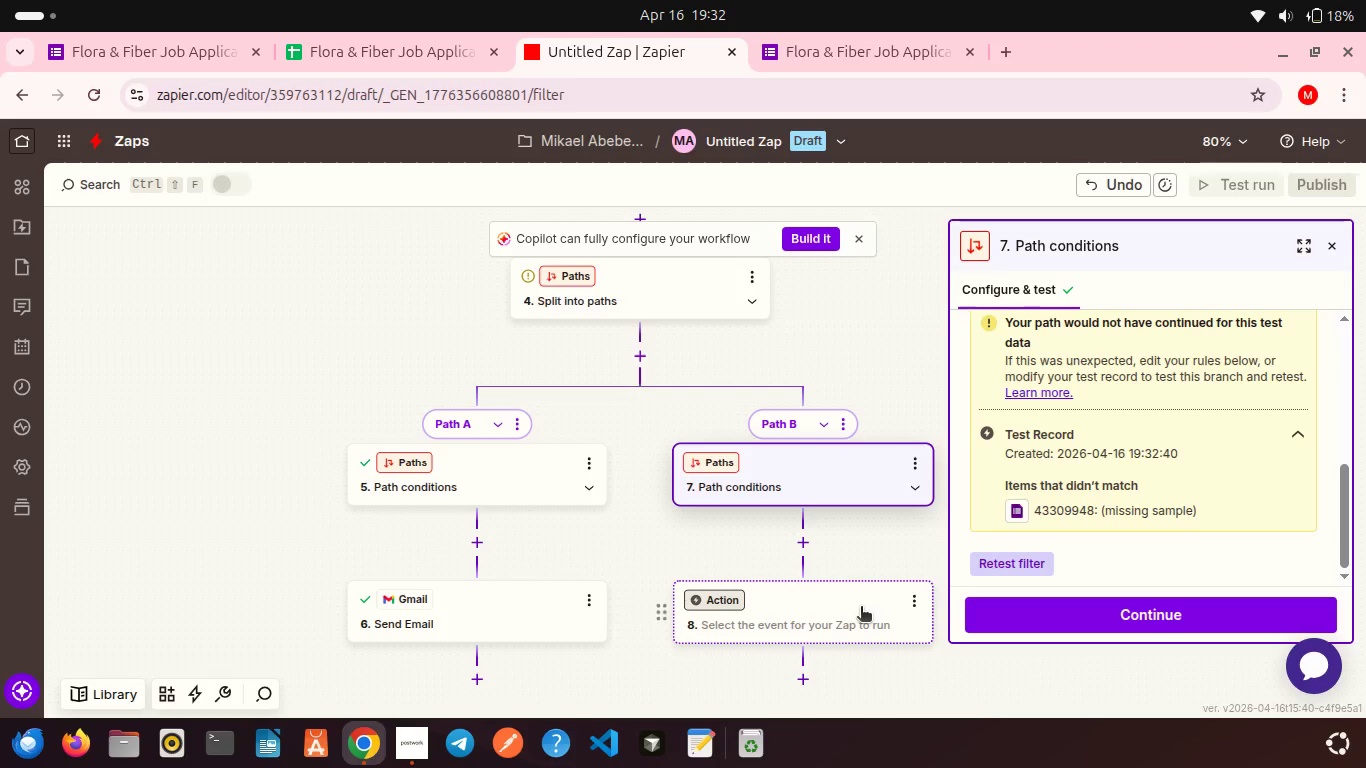 
left_click([861, 608])
 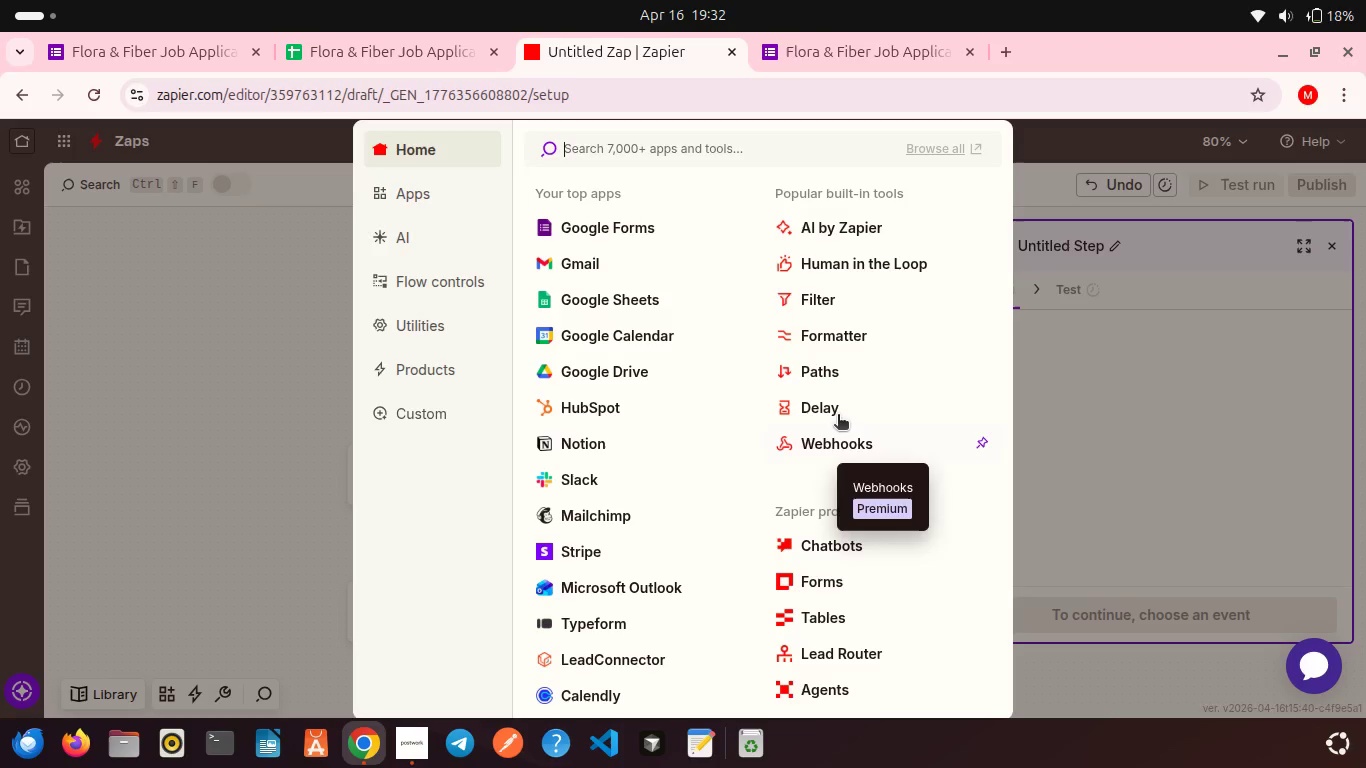 
left_click([822, 368])
 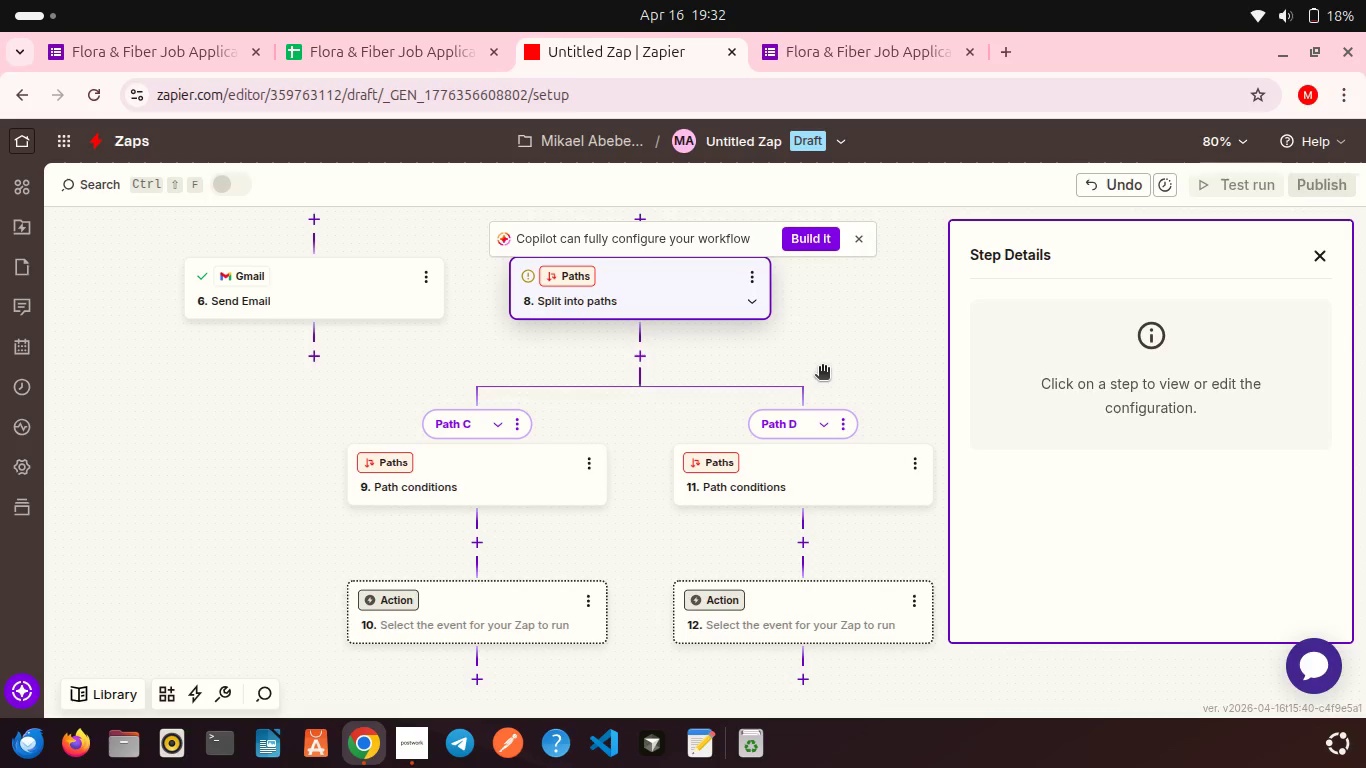 
scroll: coordinate [822, 368], scroll_direction: up, amount: 14.0
 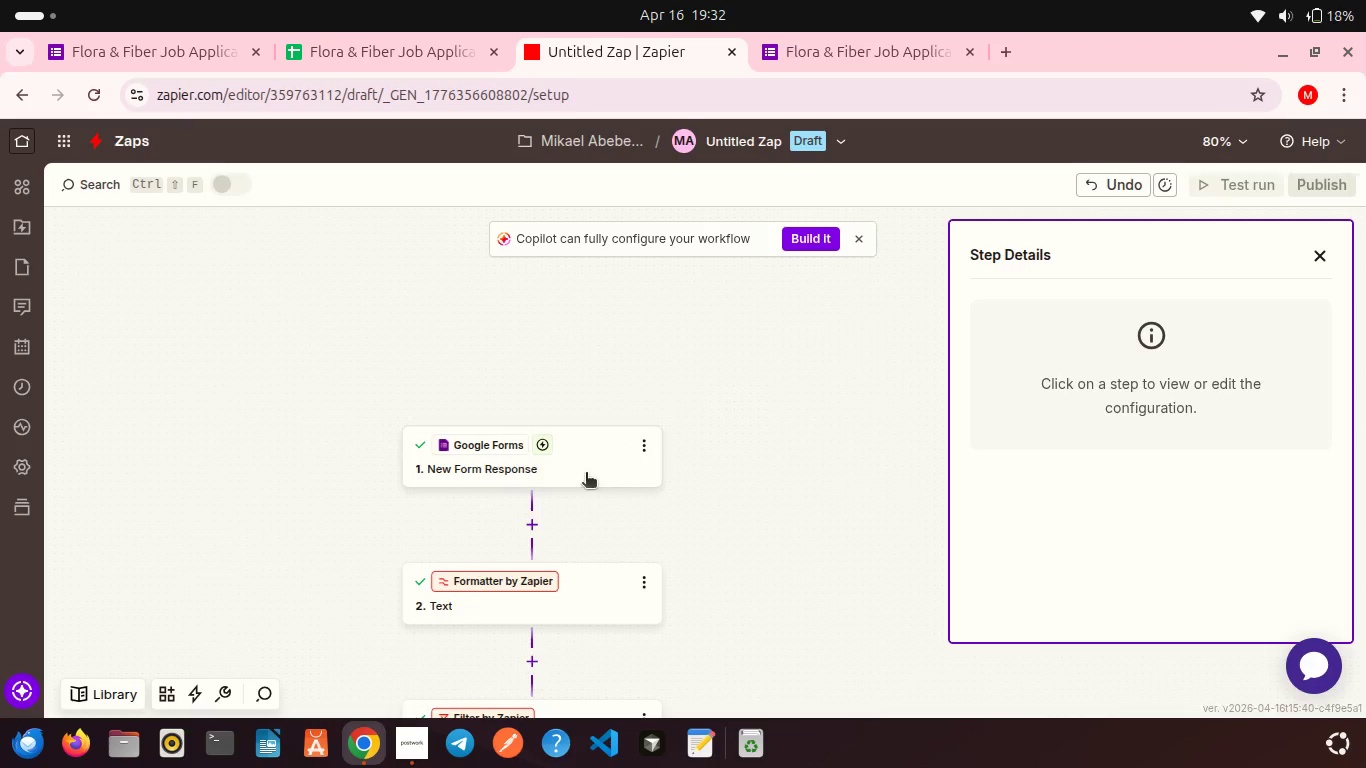 
left_click([586, 474])
 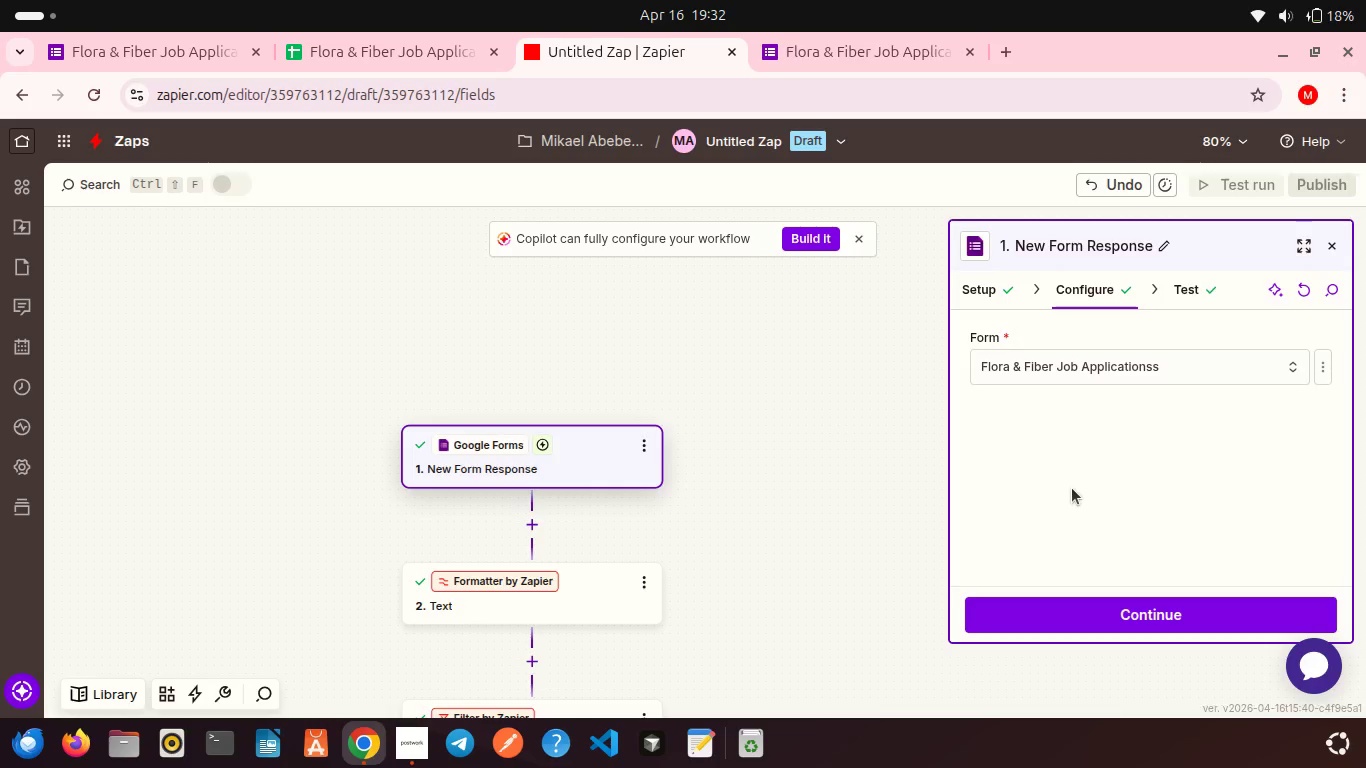 
scroll: coordinate [1072, 488], scroll_direction: down, amount: 3.0
 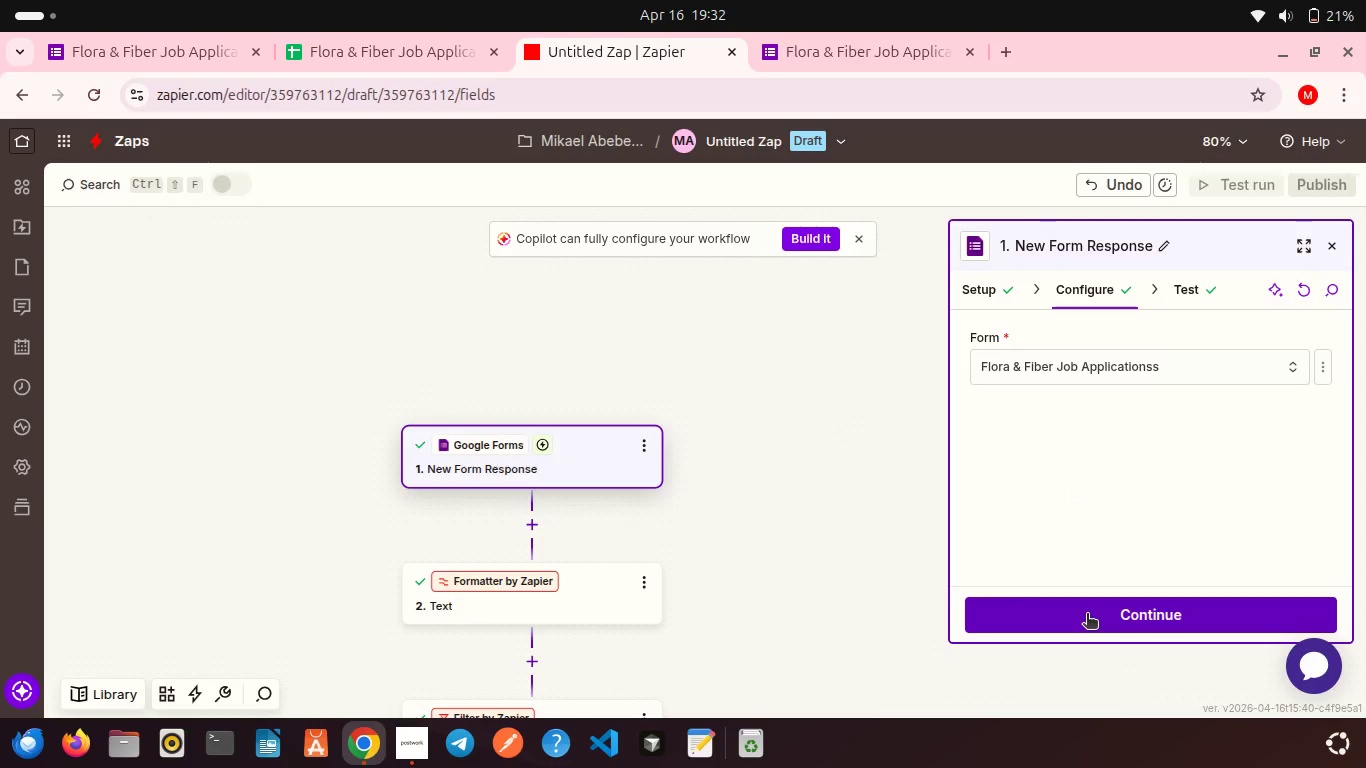 
left_click([1087, 615])
 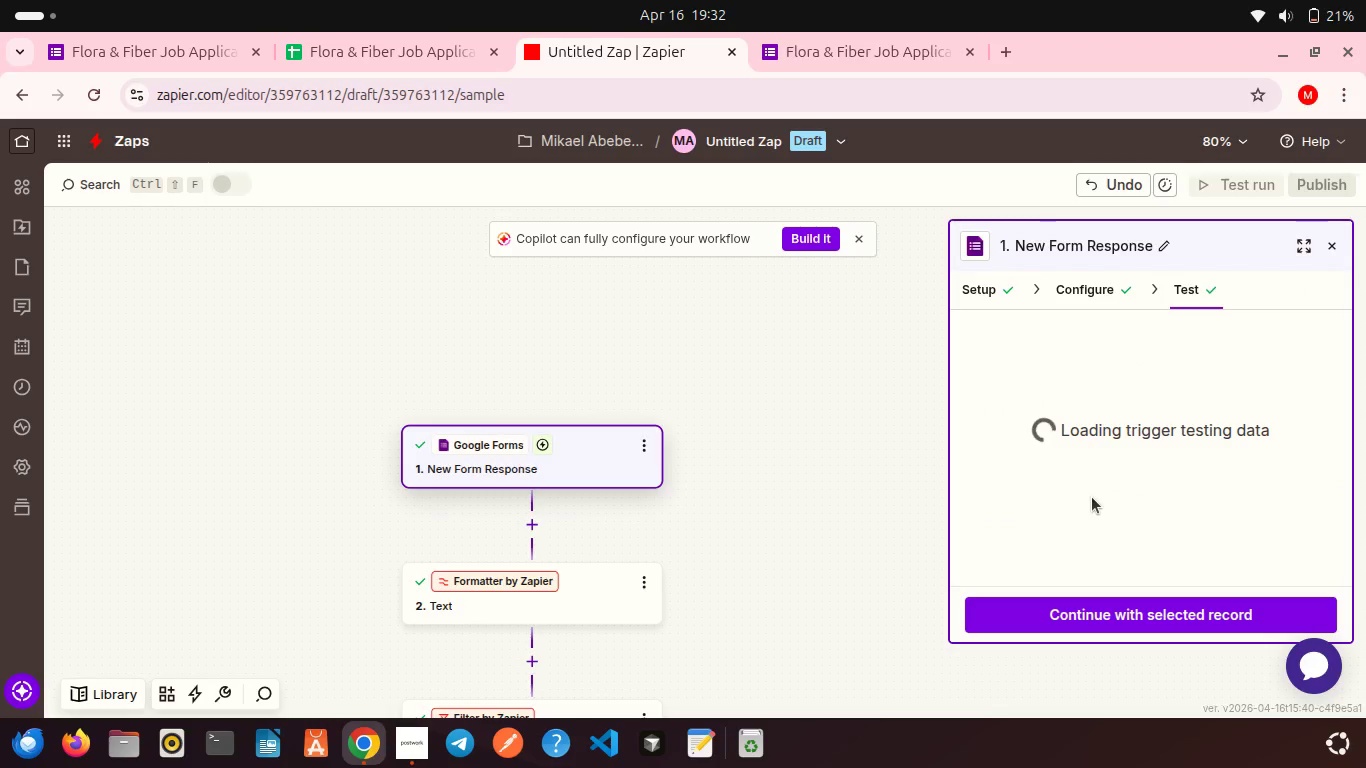 
scroll: coordinate [1092, 497], scroll_direction: down, amount: 3.0
 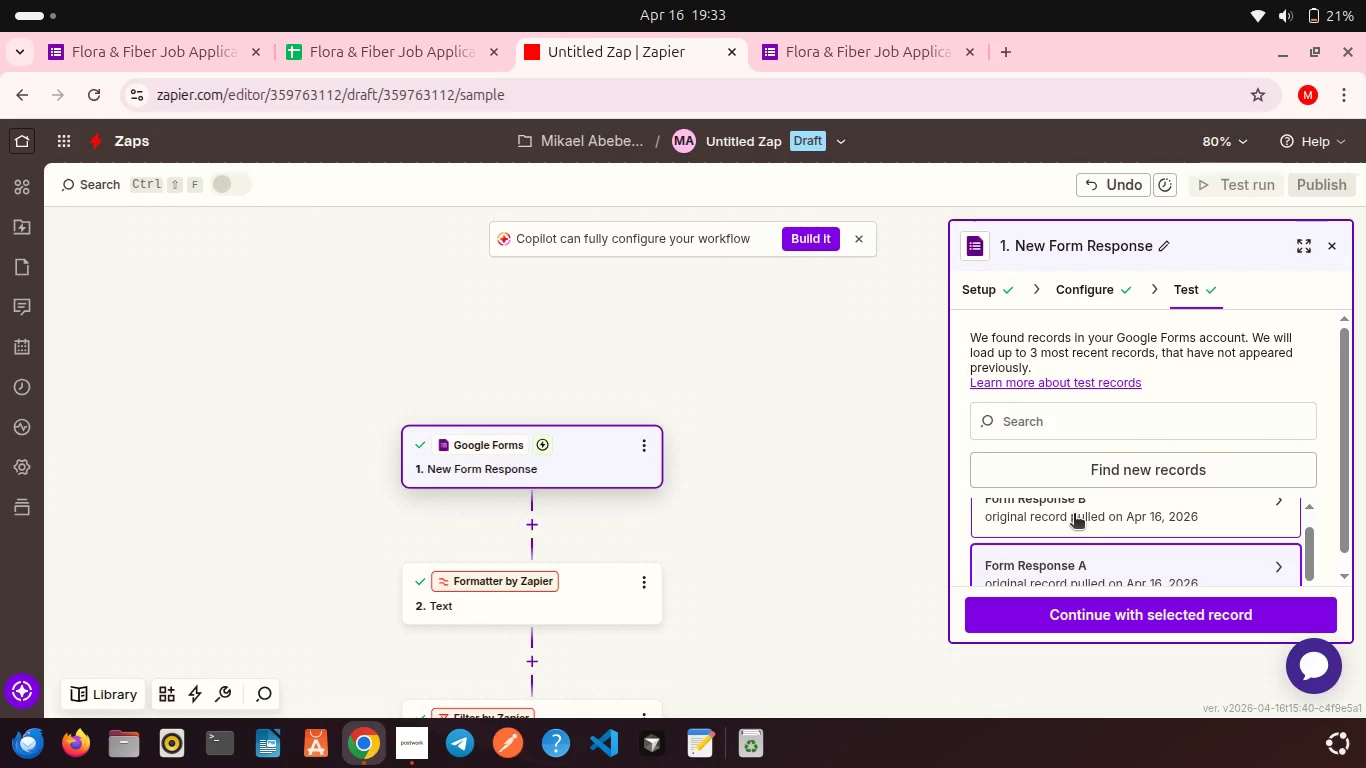 
left_click([1074, 515])
 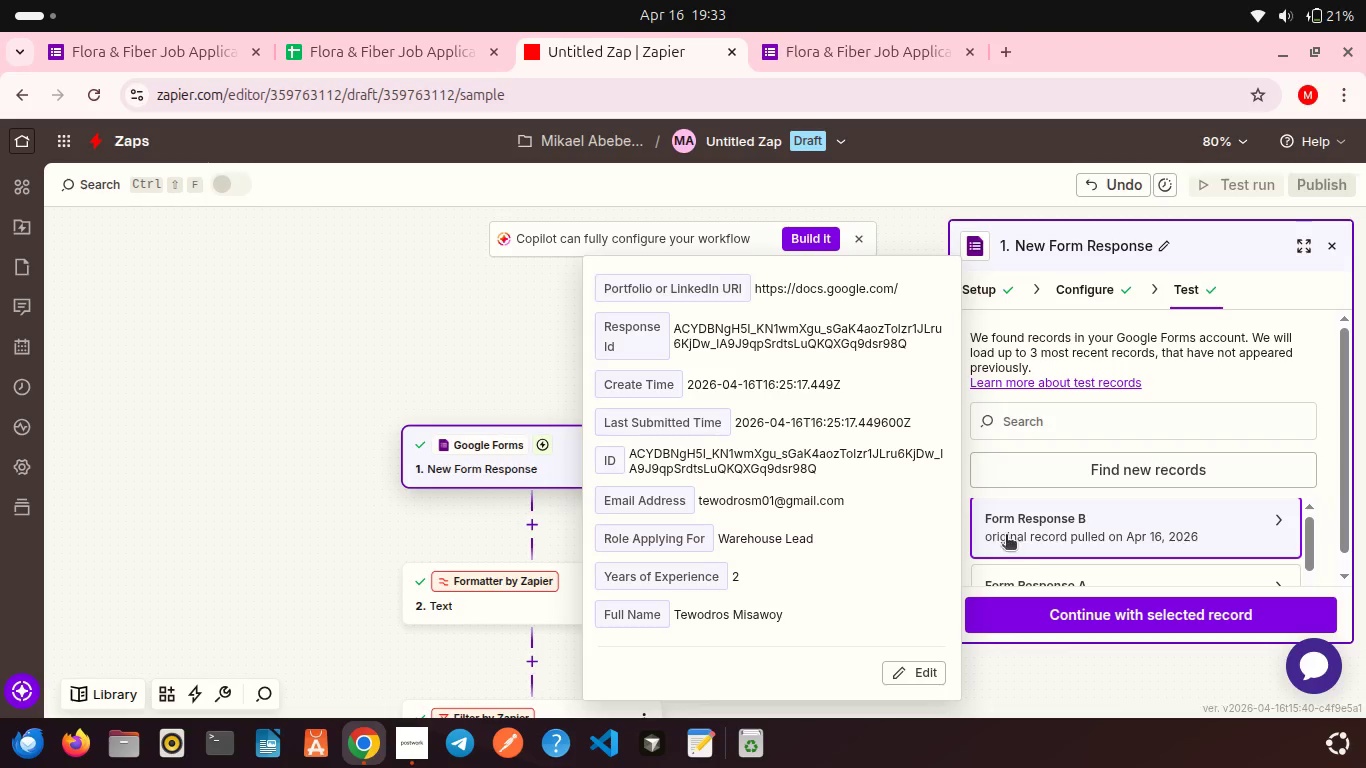 
left_click([1082, 611])
 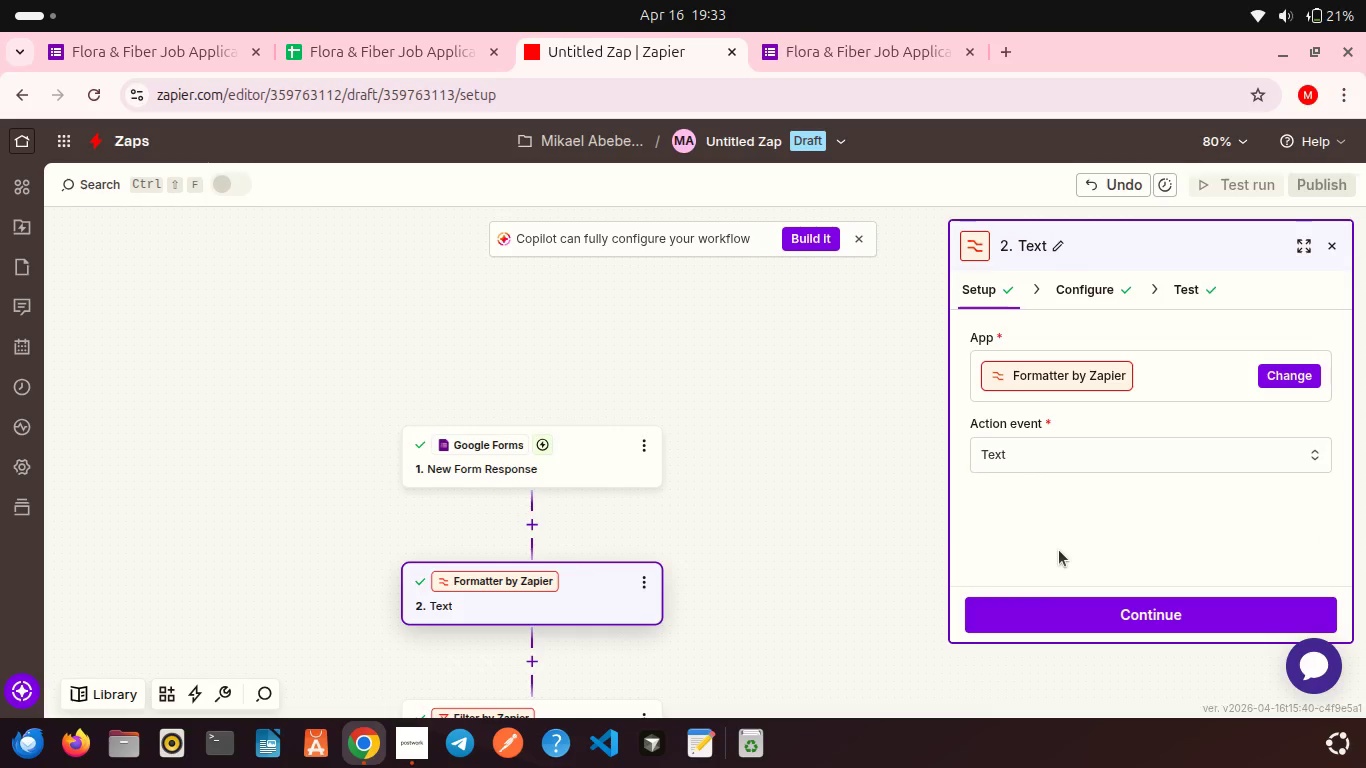 
left_click([1080, 625])
 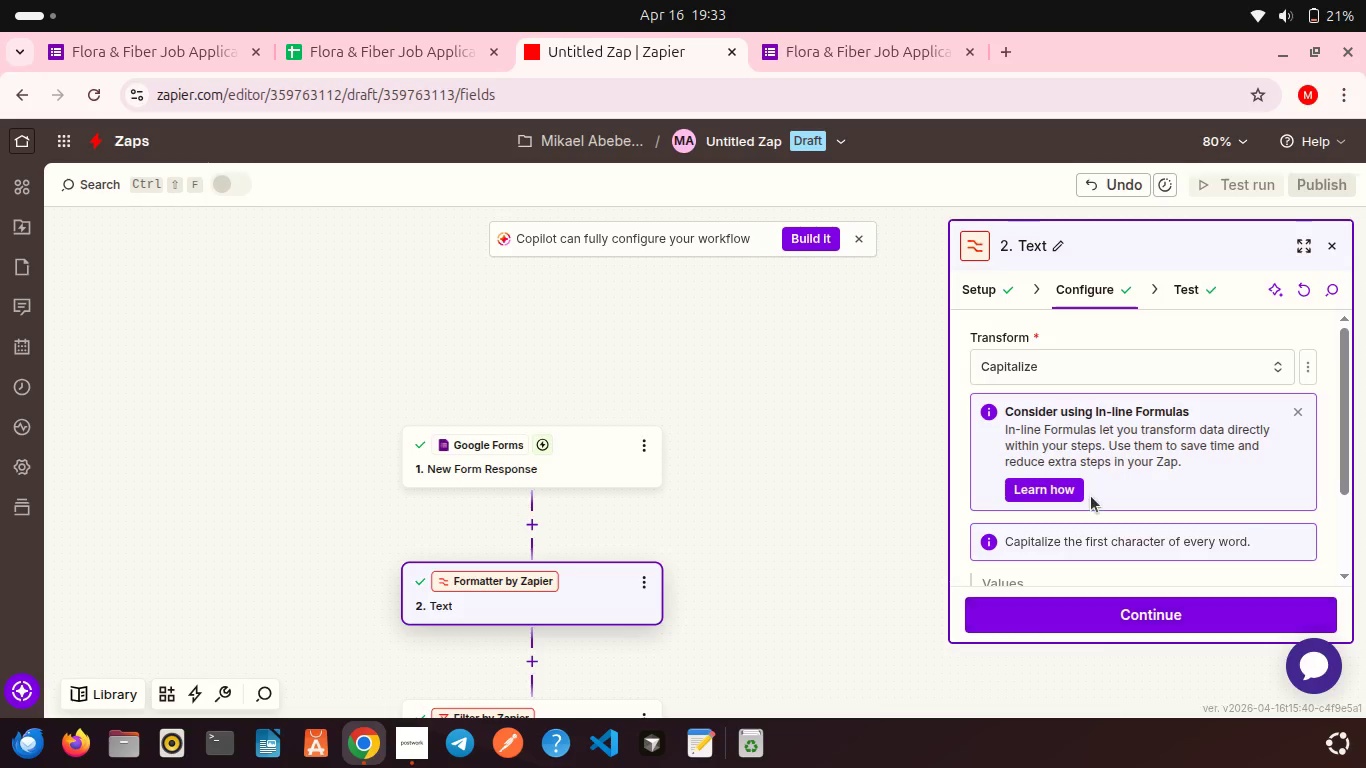 
scroll: coordinate [1092, 494], scroll_direction: down, amount: 7.0
 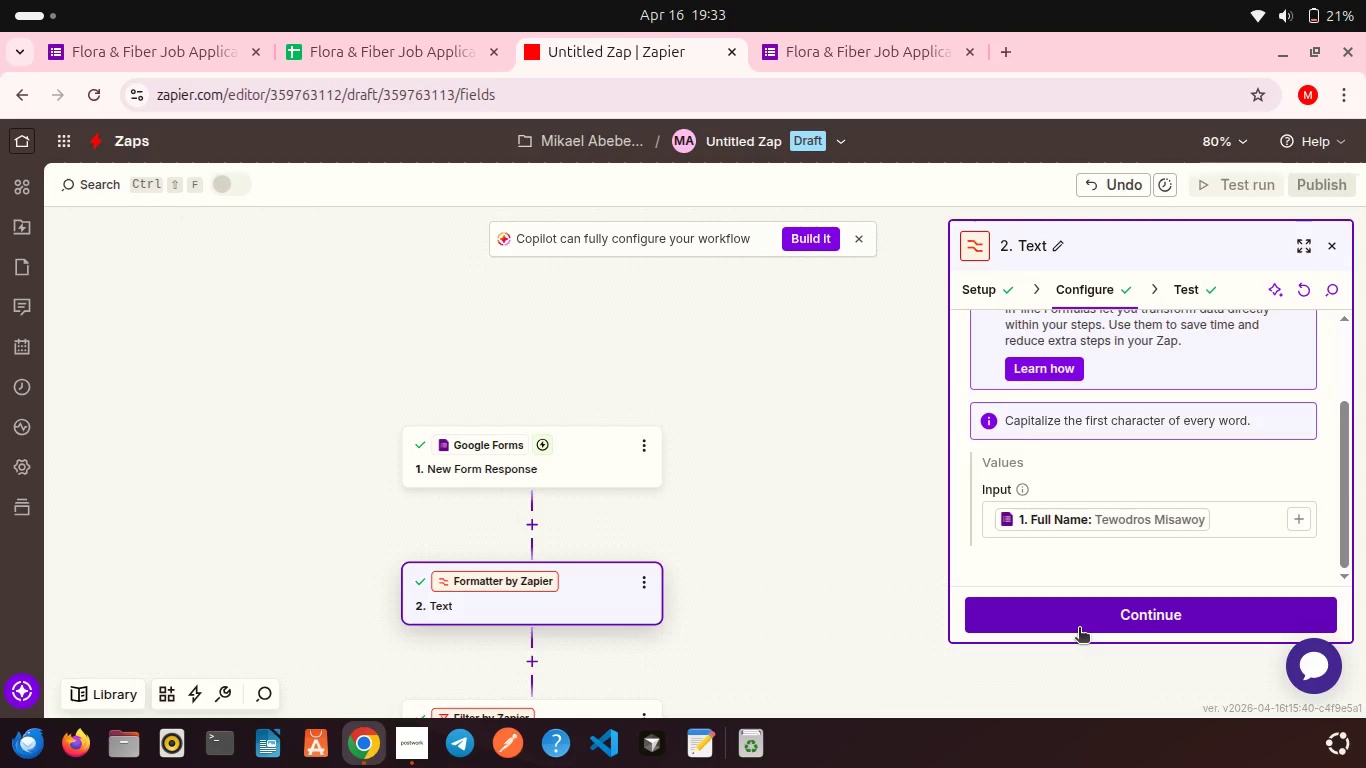 
left_click([1079, 629])
 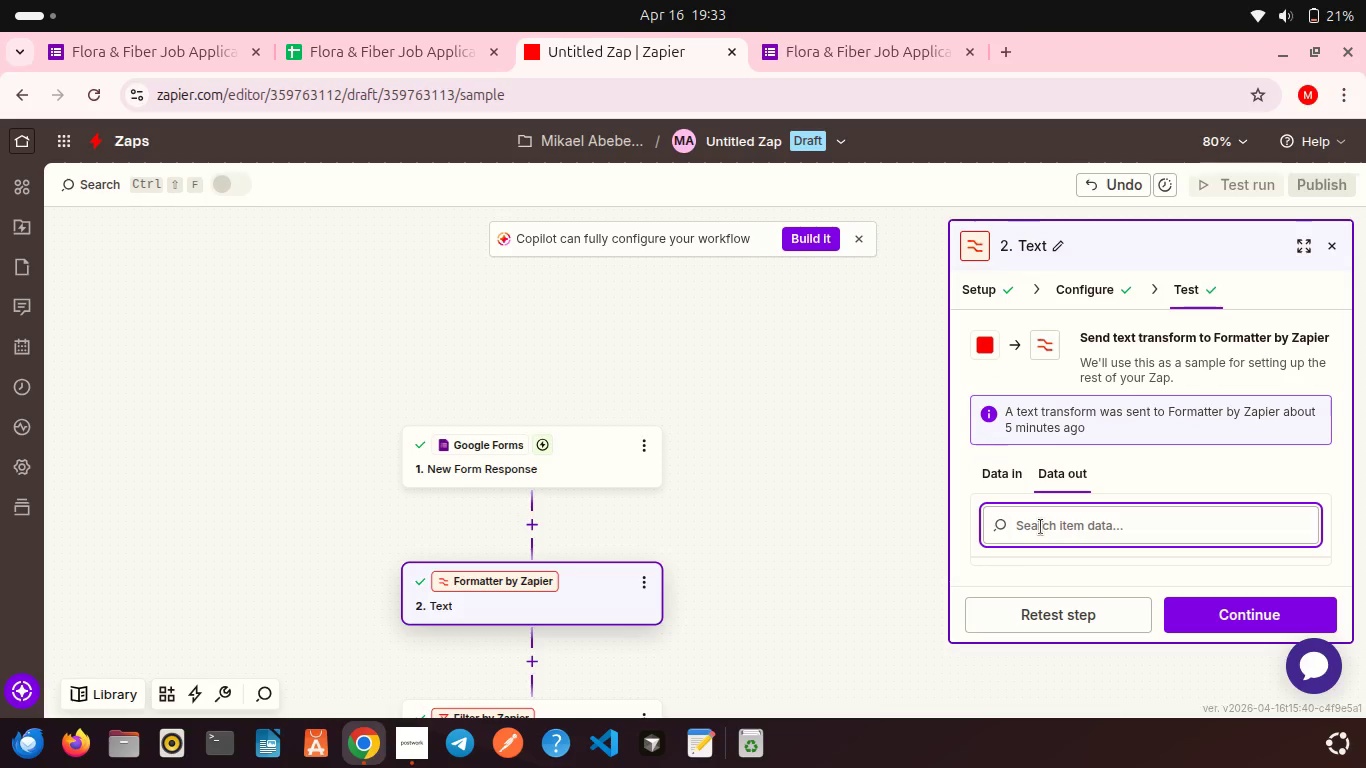 
scroll: coordinate [779, 544], scroll_direction: down, amount: 9.0
 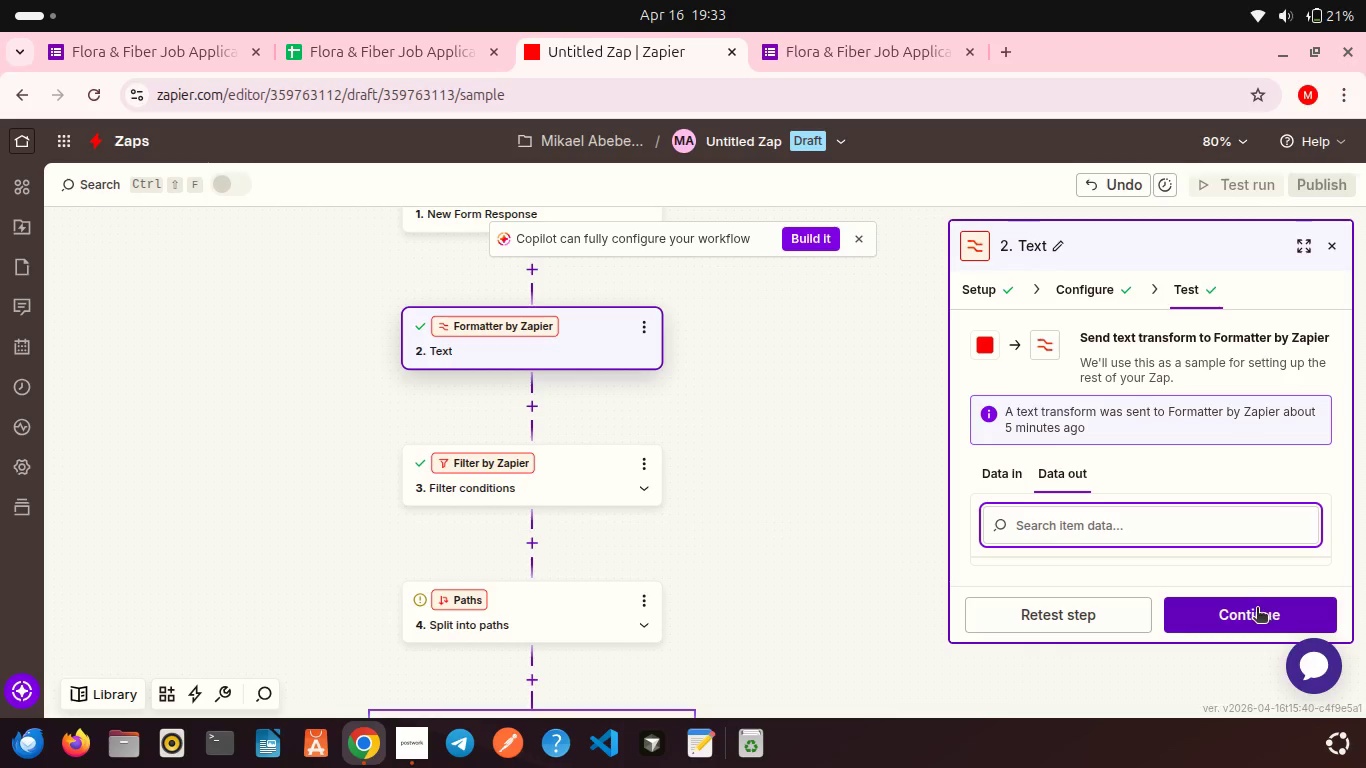 
left_click([1257, 609])
 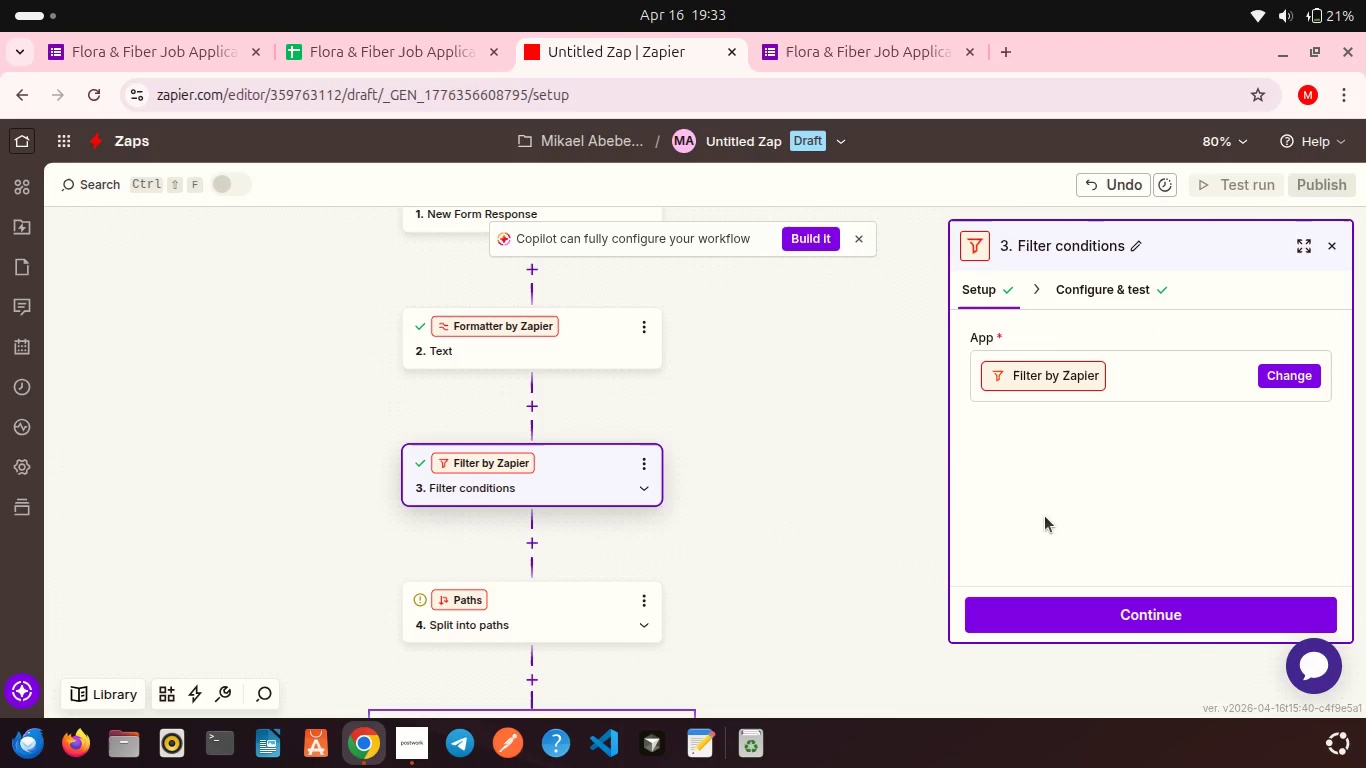 
scroll: coordinate [1045, 516], scroll_direction: down, amount: 1.0
 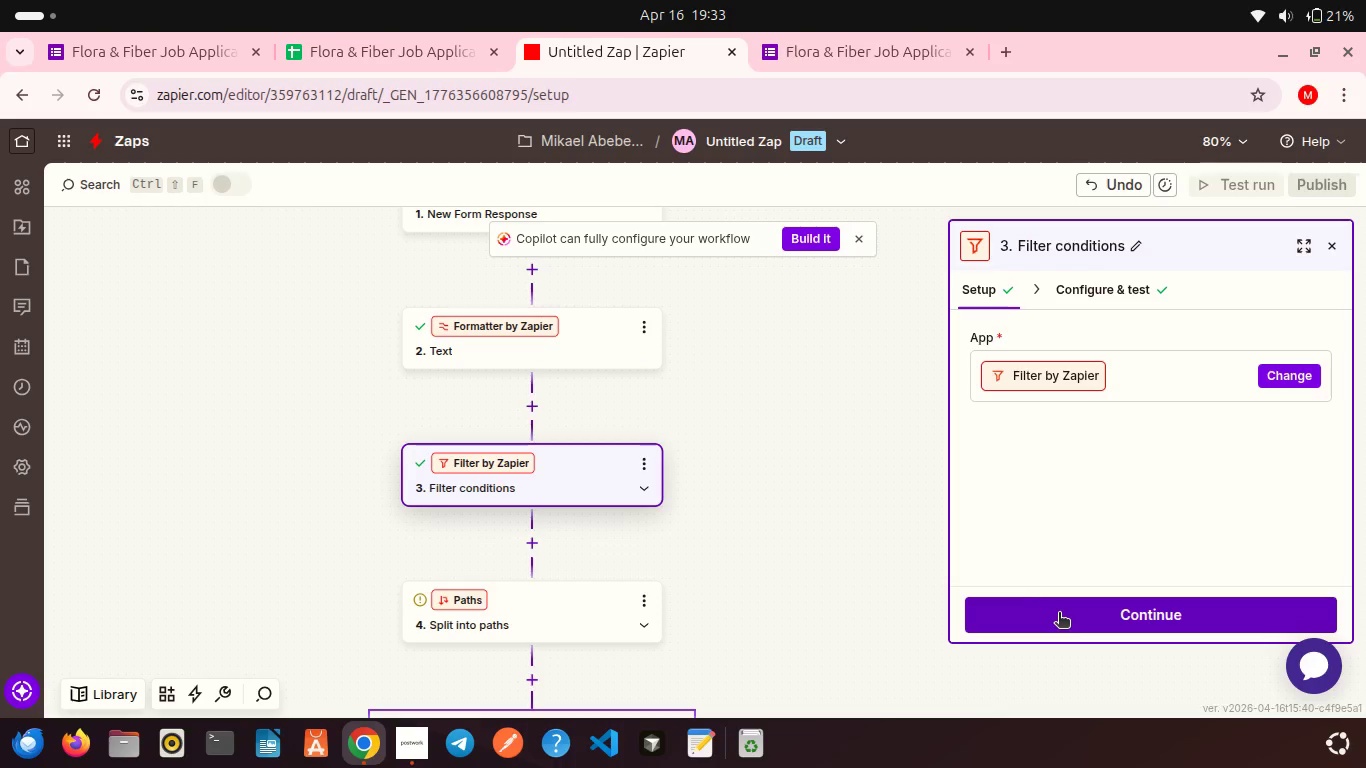 
left_click([1059, 614])
 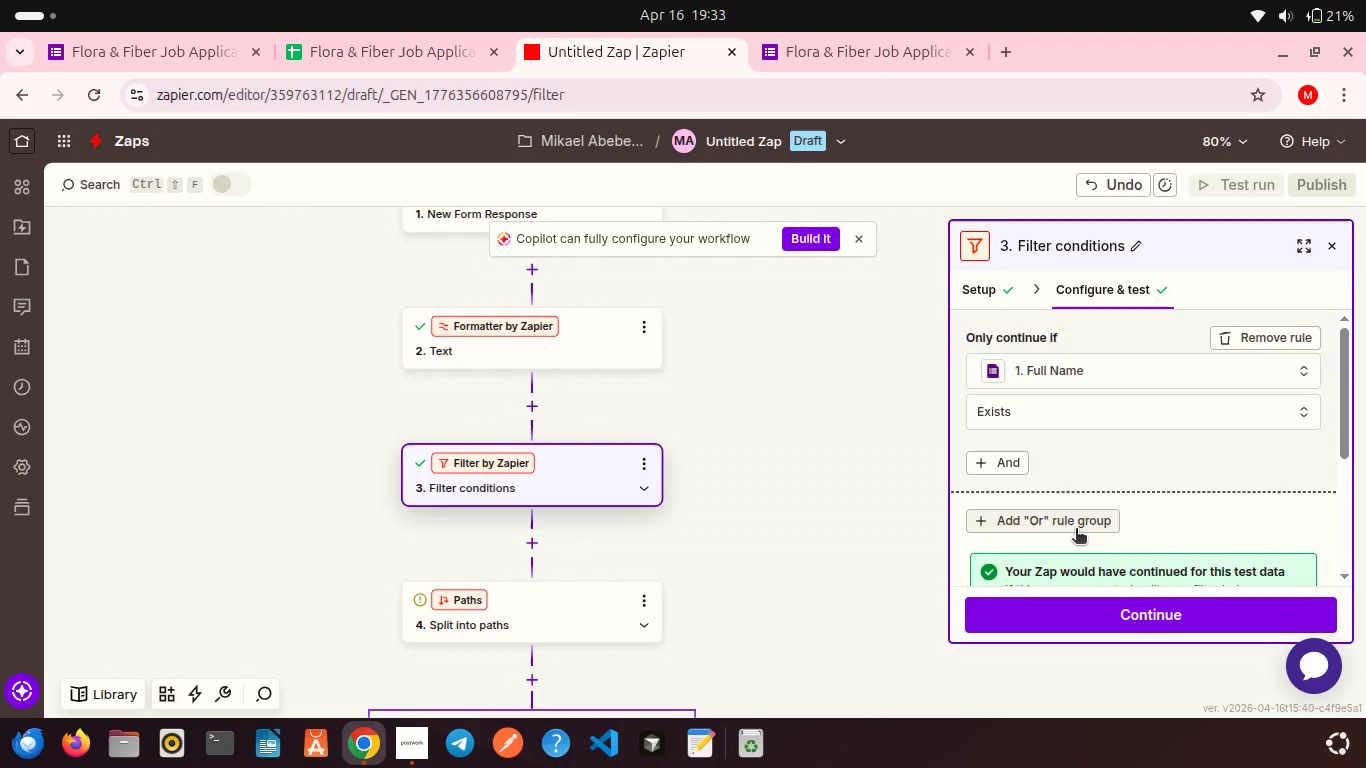 
scroll: coordinate [1076, 530], scroll_direction: down, amount: 7.0
 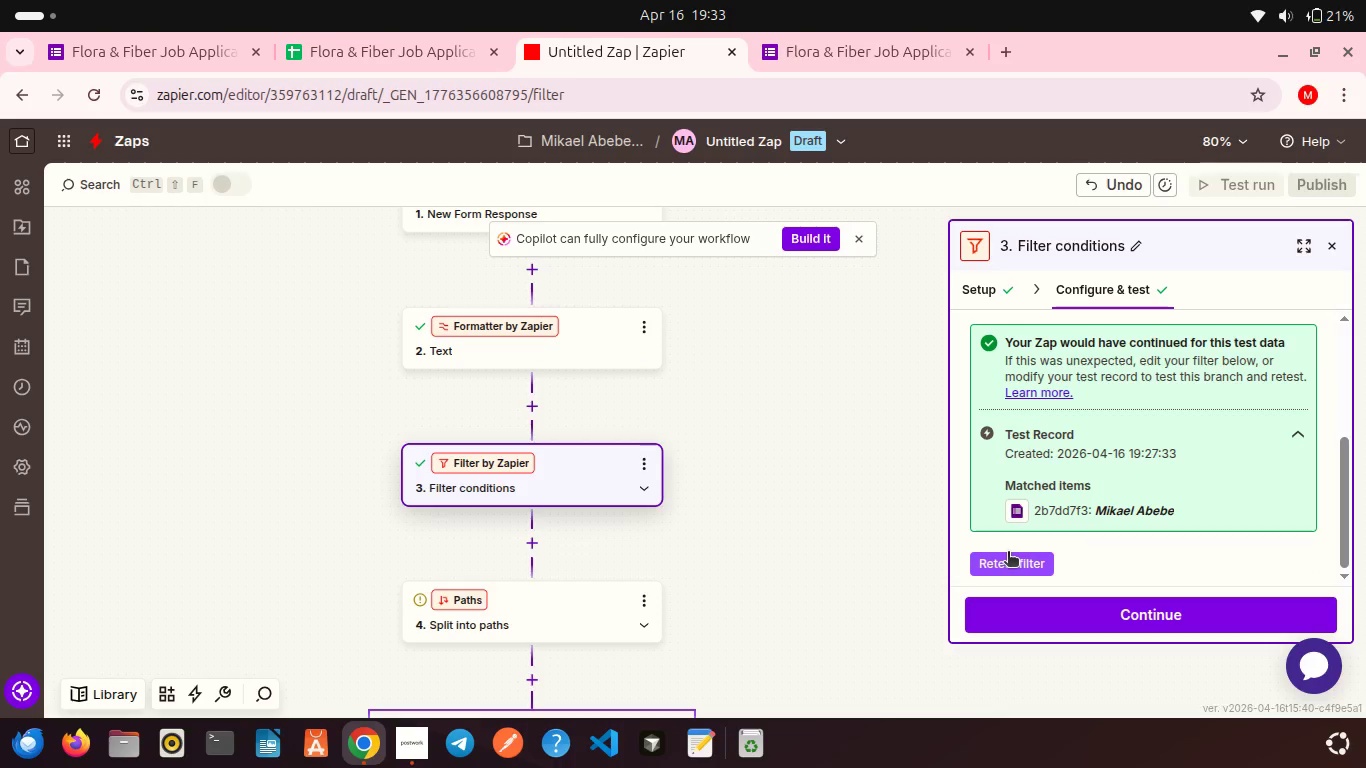 
left_click([1008, 553])
 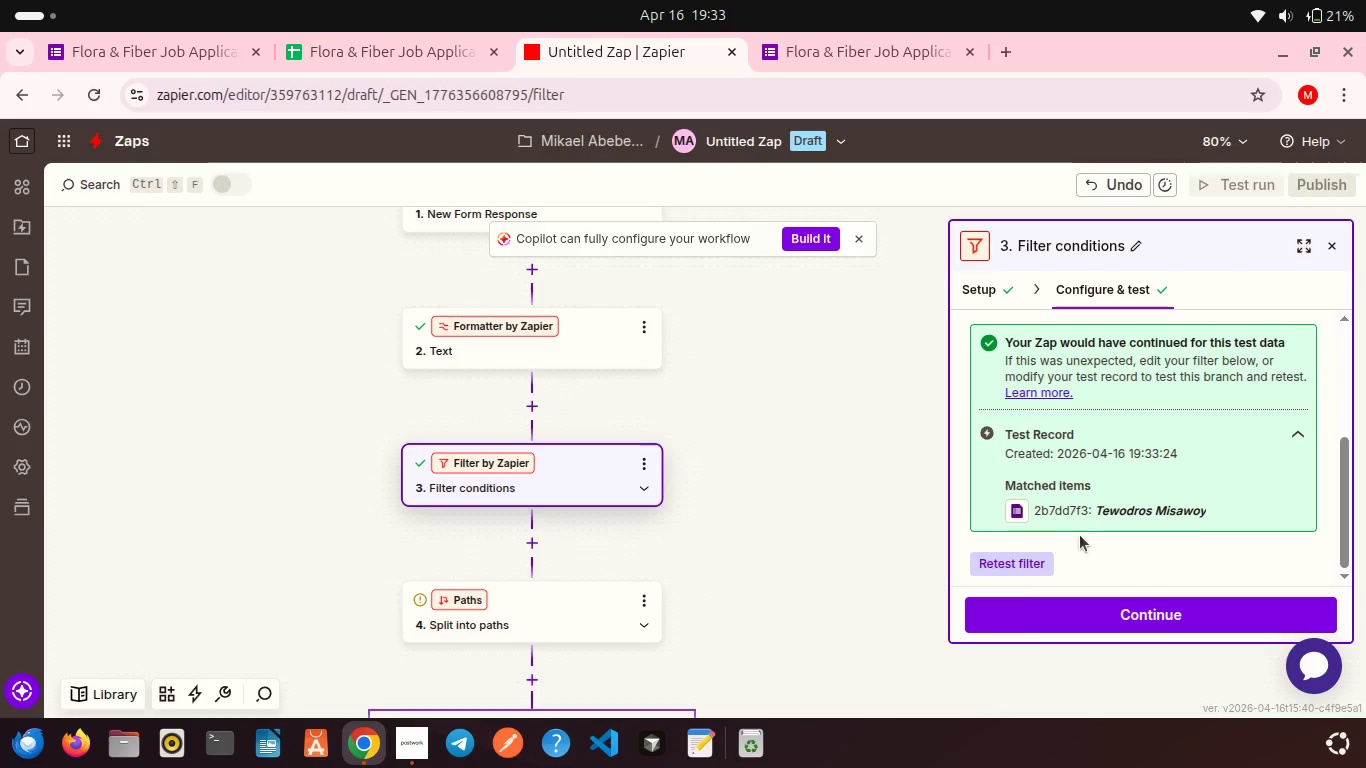 
scroll: coordinate [1088, 538], scroll_direction: down, amount: 7.0
 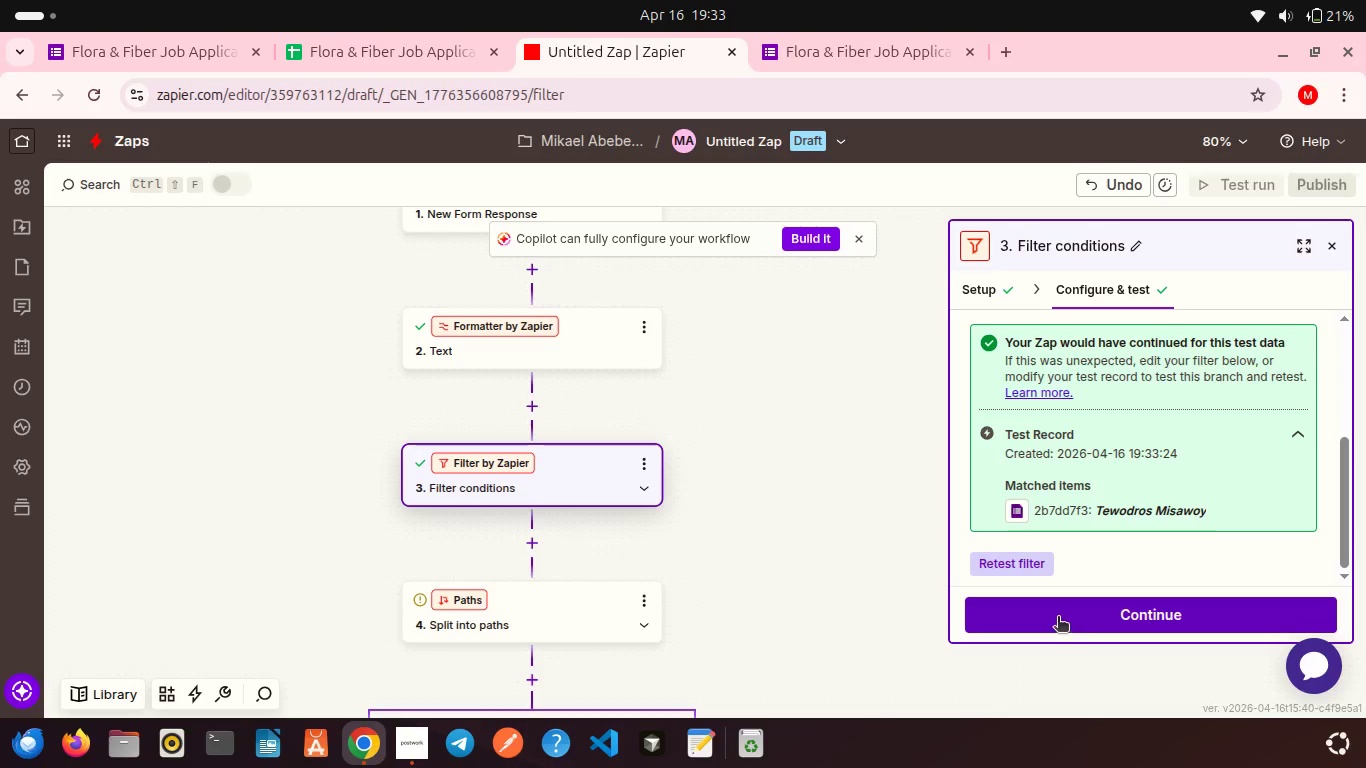 
left_click([1058, 618])
 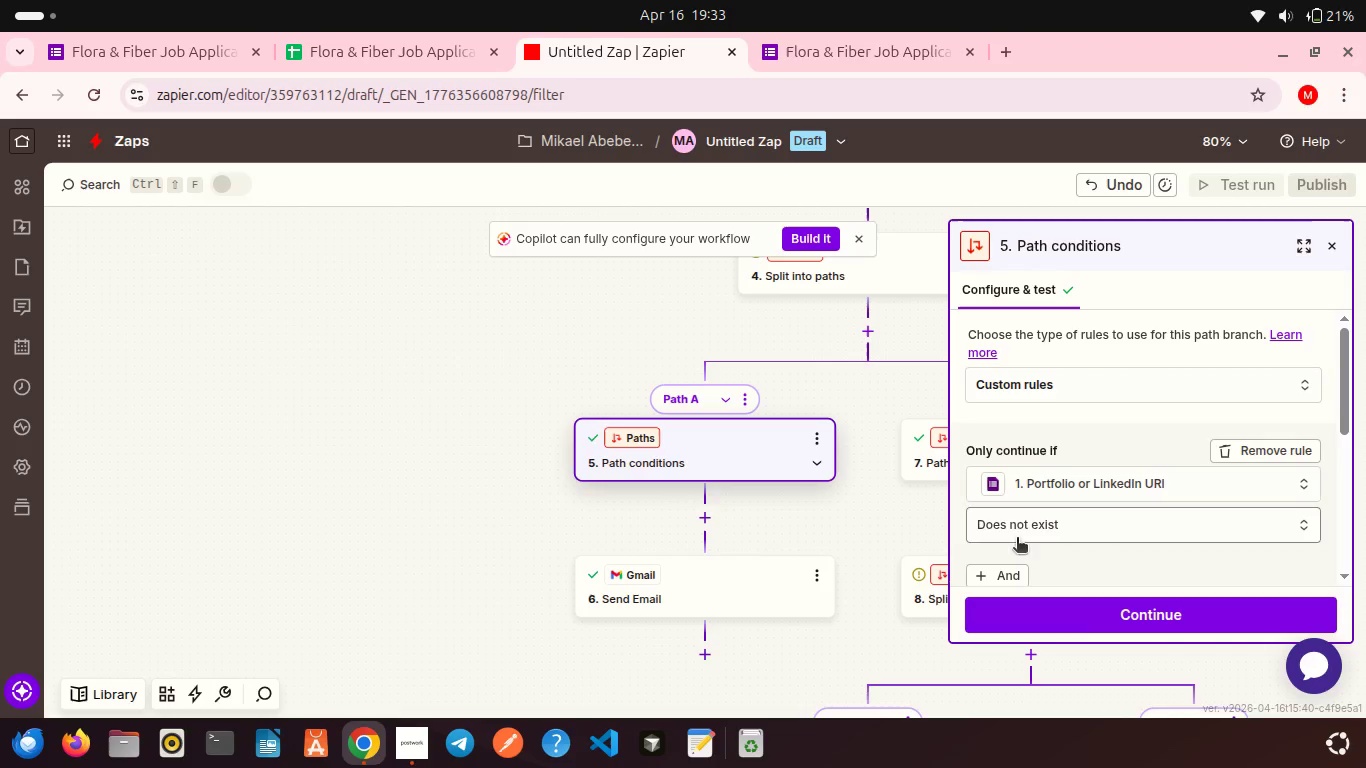 
scroll: coordinate [1095, 551], scroll_direction: down, amount: 6.0
 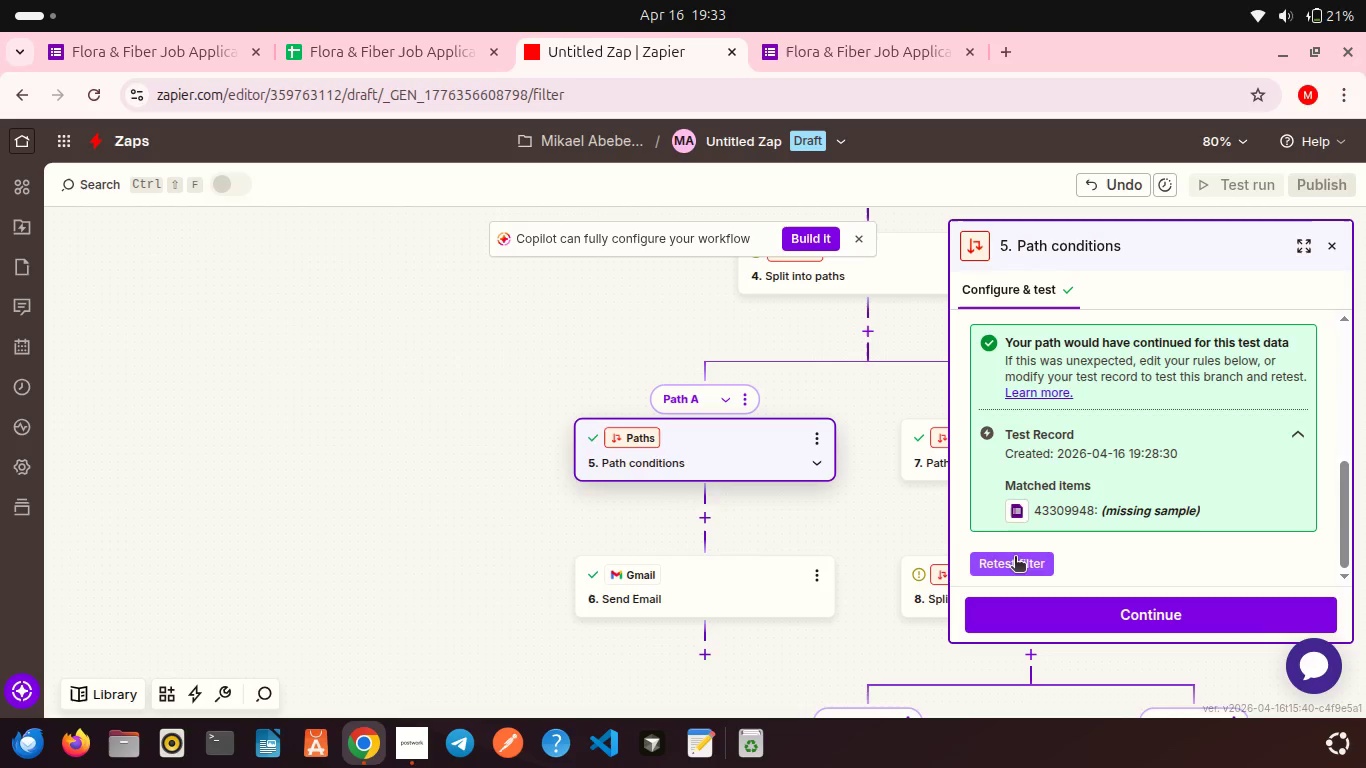 
left_click([1015, 558])
 